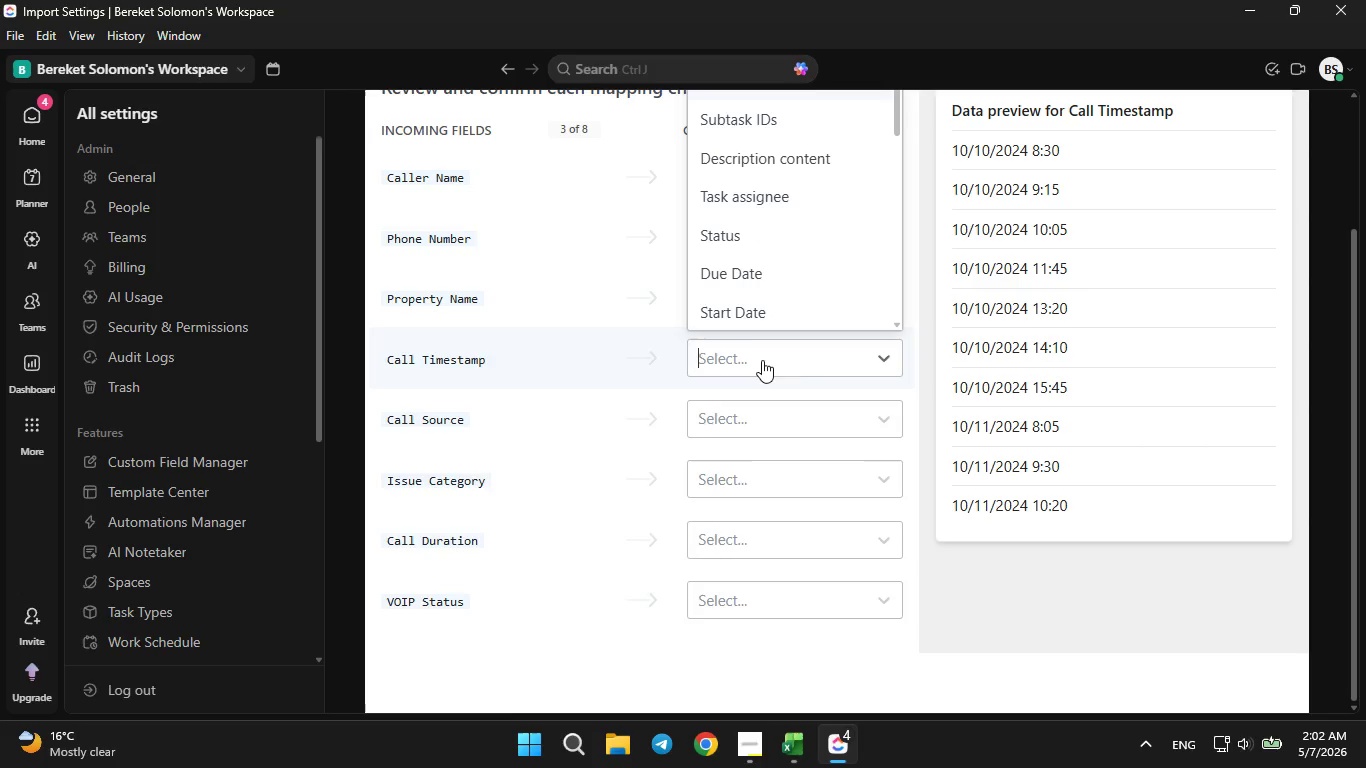 
scroll: coordinate [759, 282], scroll_direction: down, amount: 14.0
 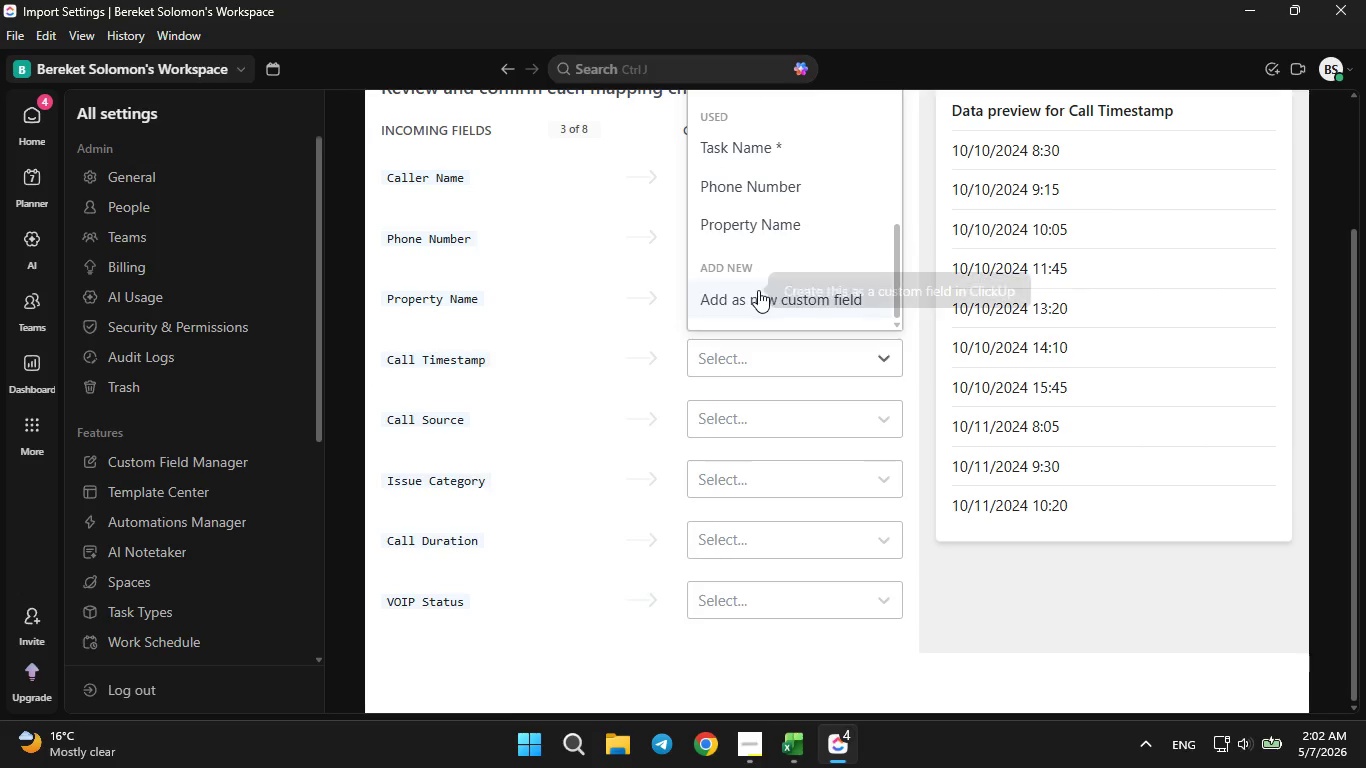 
left_click([758, 290])
 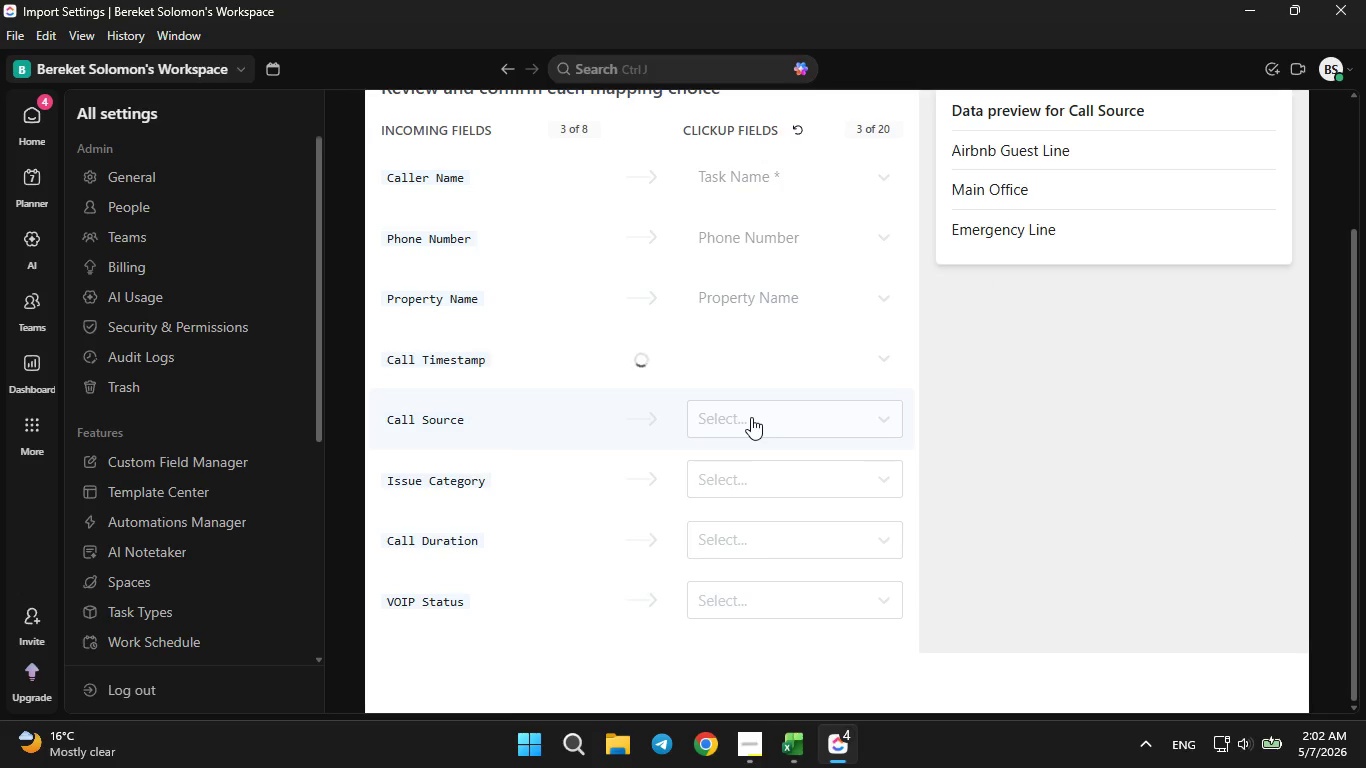 
left_click([751, 417])
 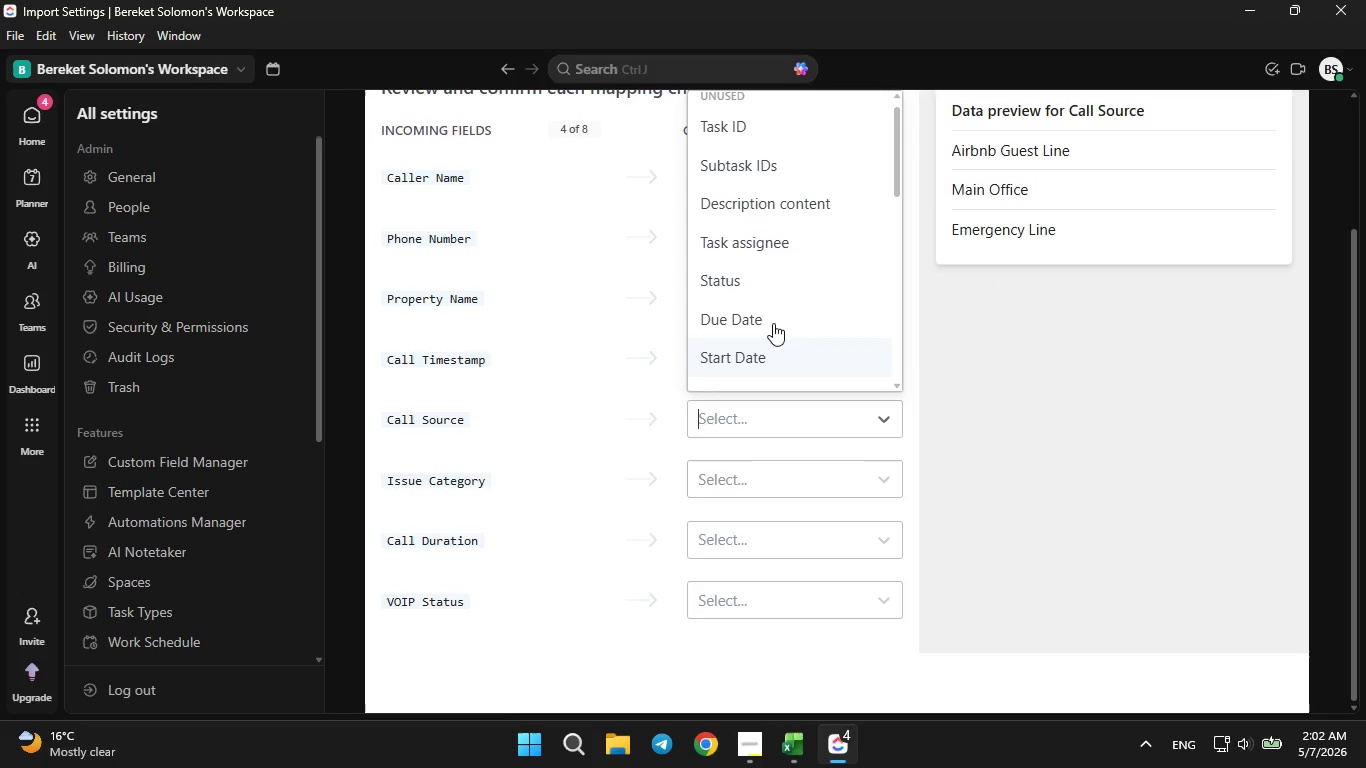 
scroll: coordinate [770, 323], scroll_direction: down, amount: 7.0
 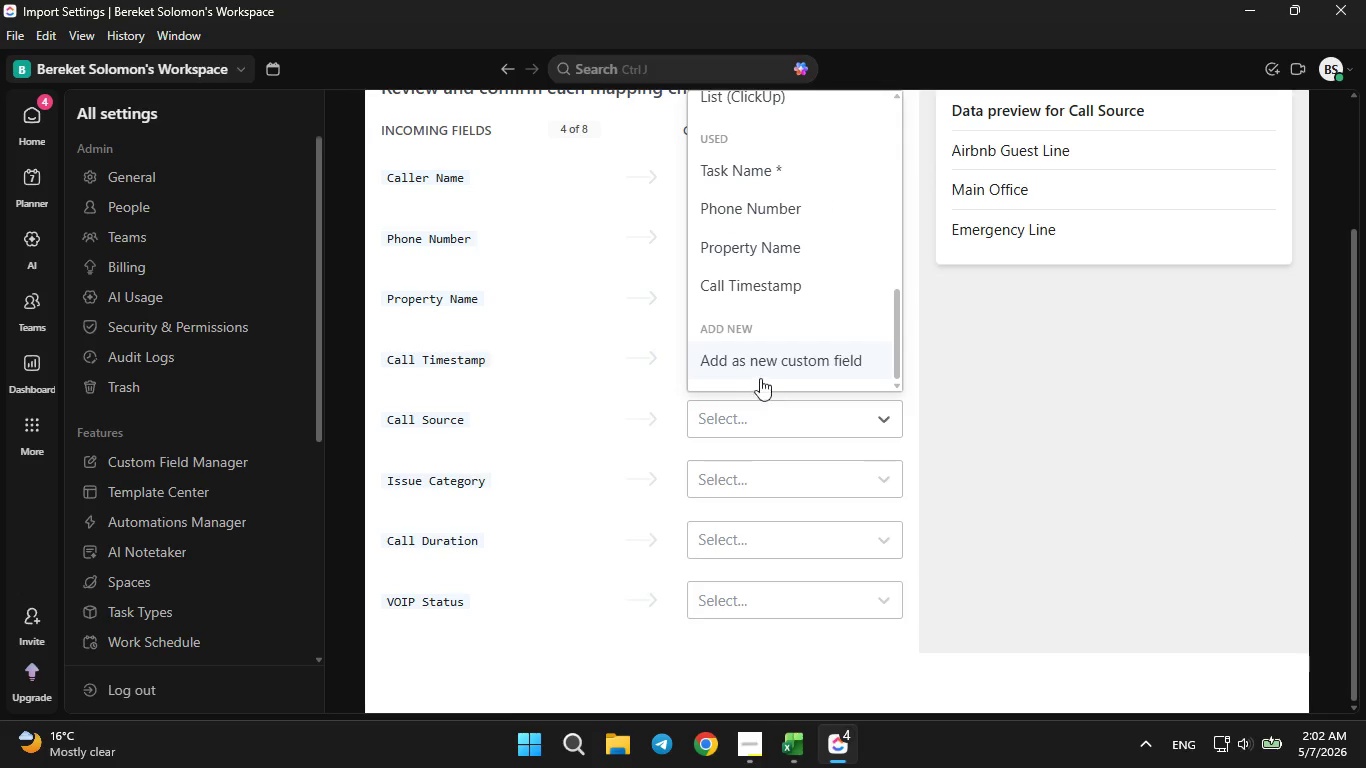 
left_click([764, 366])
 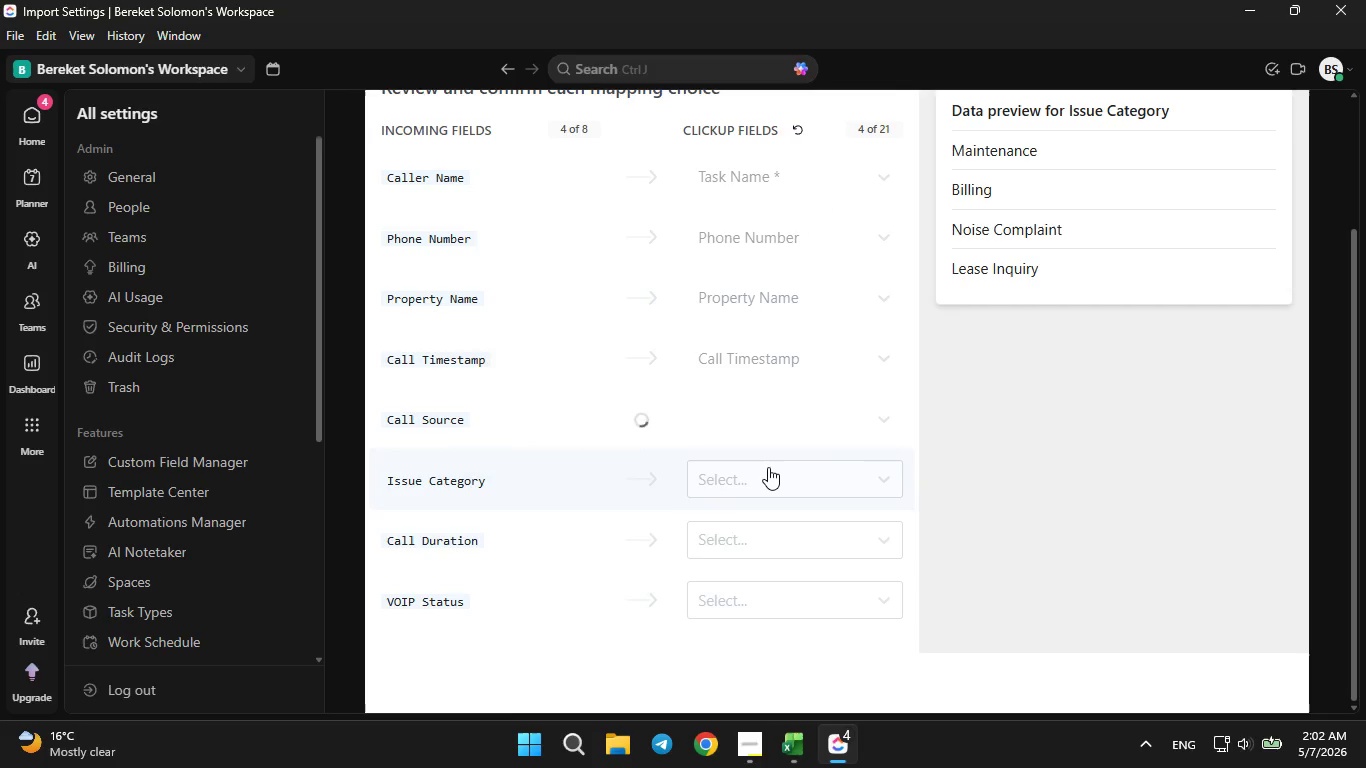 
left_click([768, 467])
 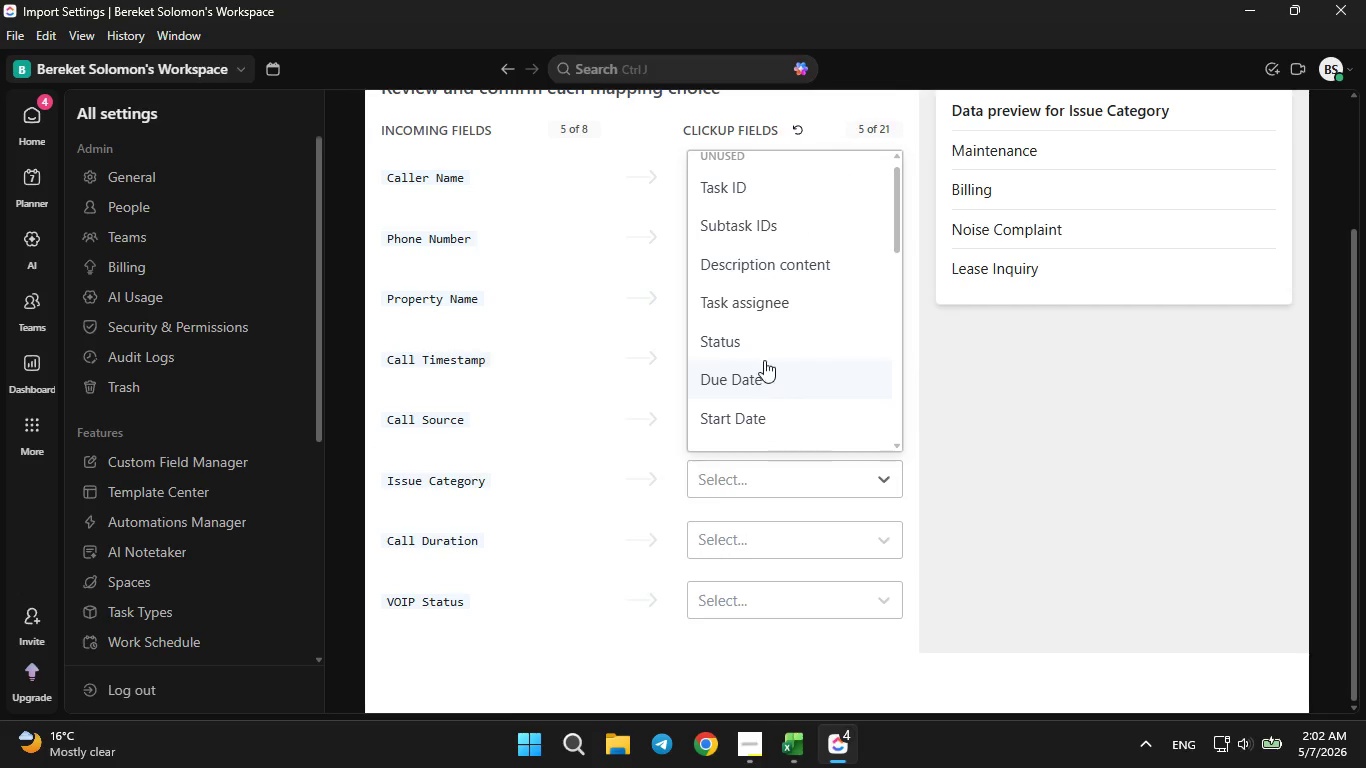 
scroll: coordinate [763, 360], scroll_direction: down, amount: 5.0
 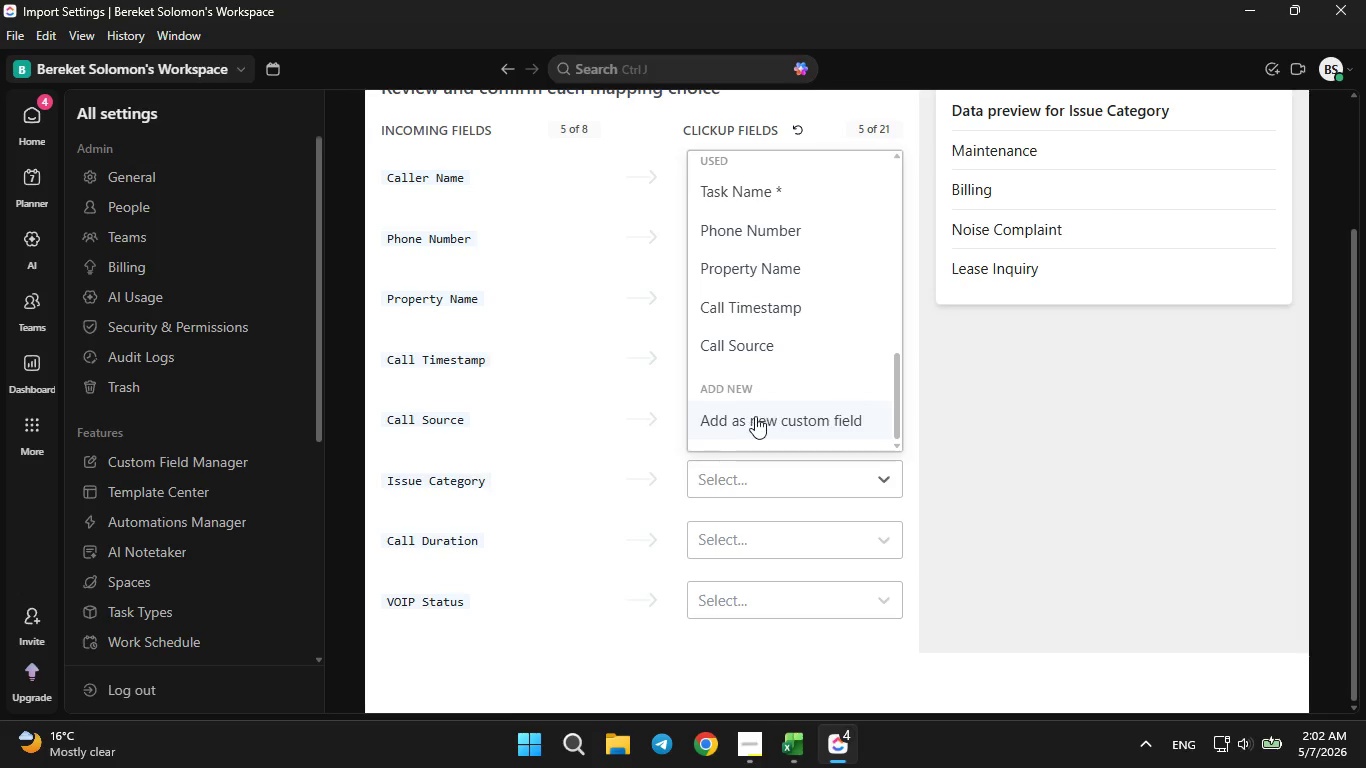 
left_click([755, 416])
 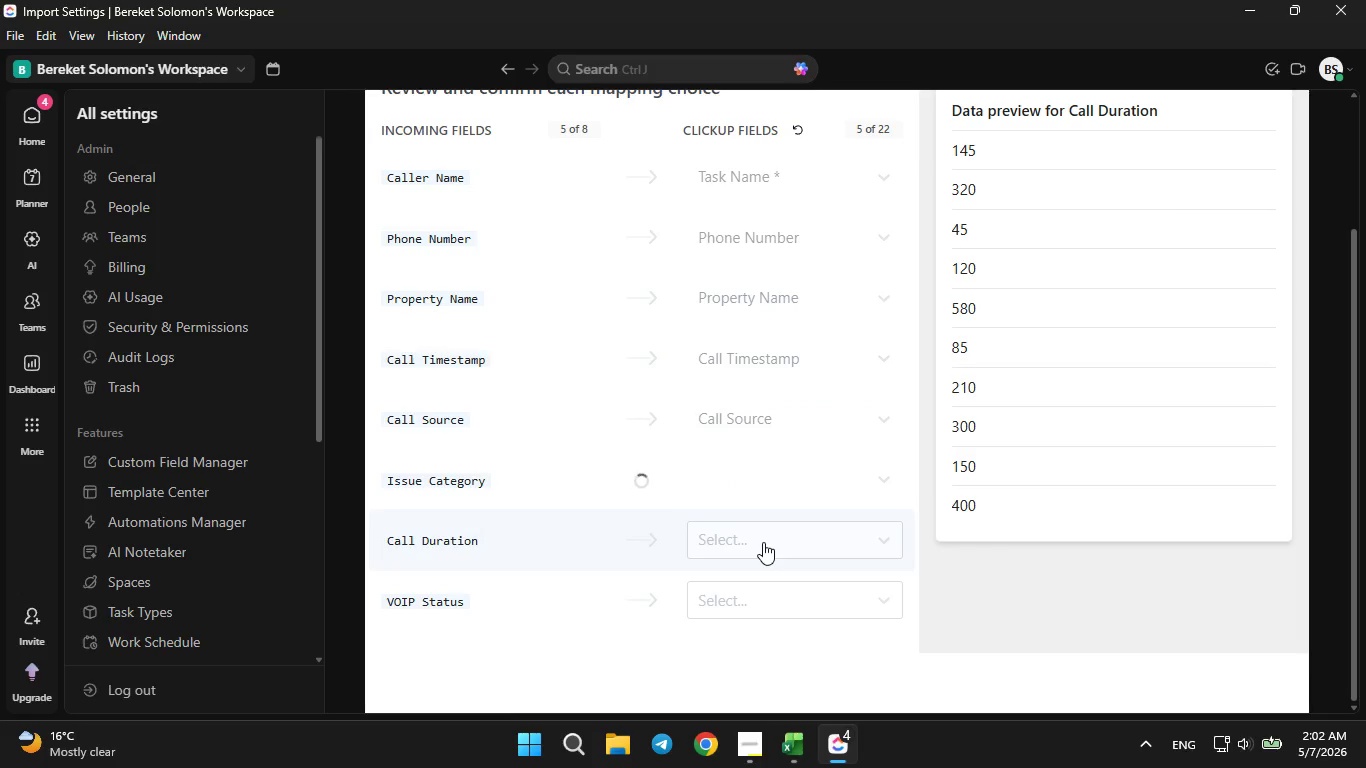 
left_click([763, 542])
 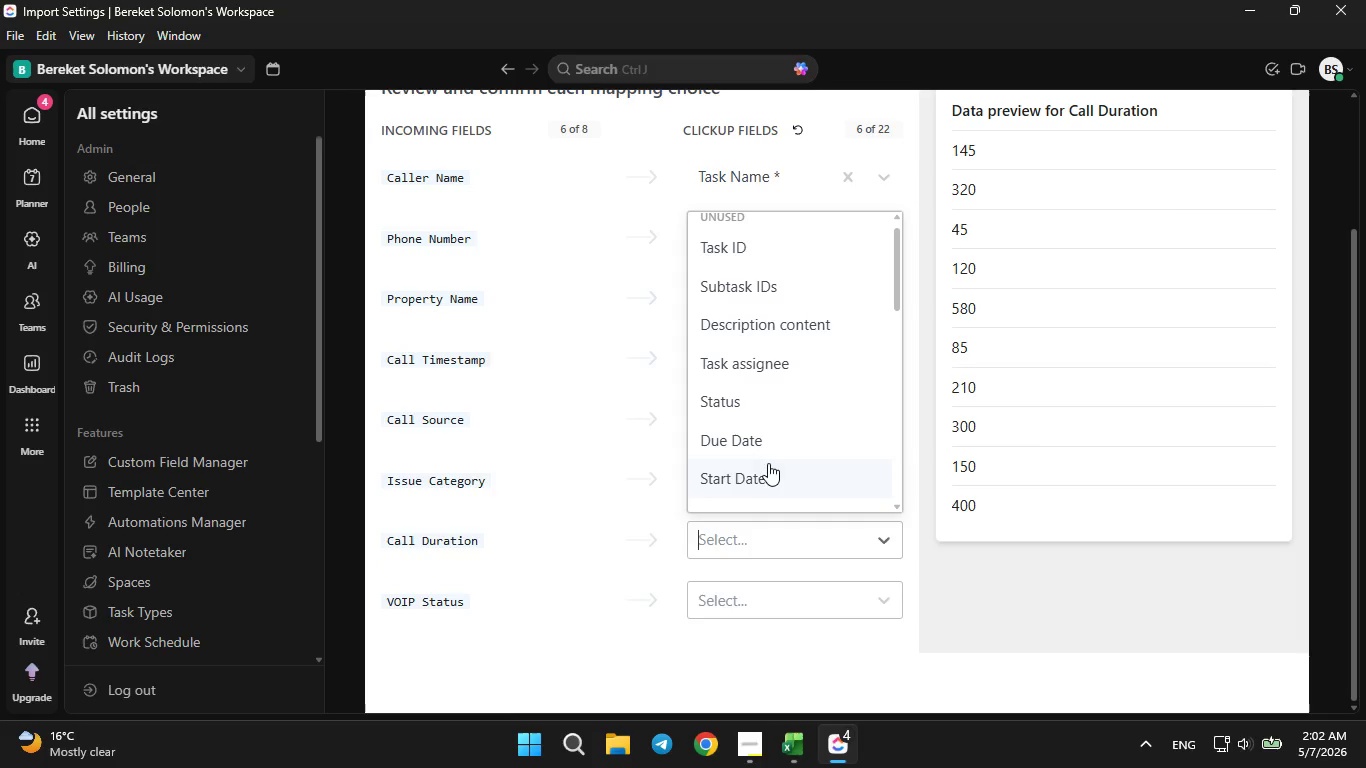 
scroll: coordinate [767, 452], scroll_direction: down, amount: 10.0
 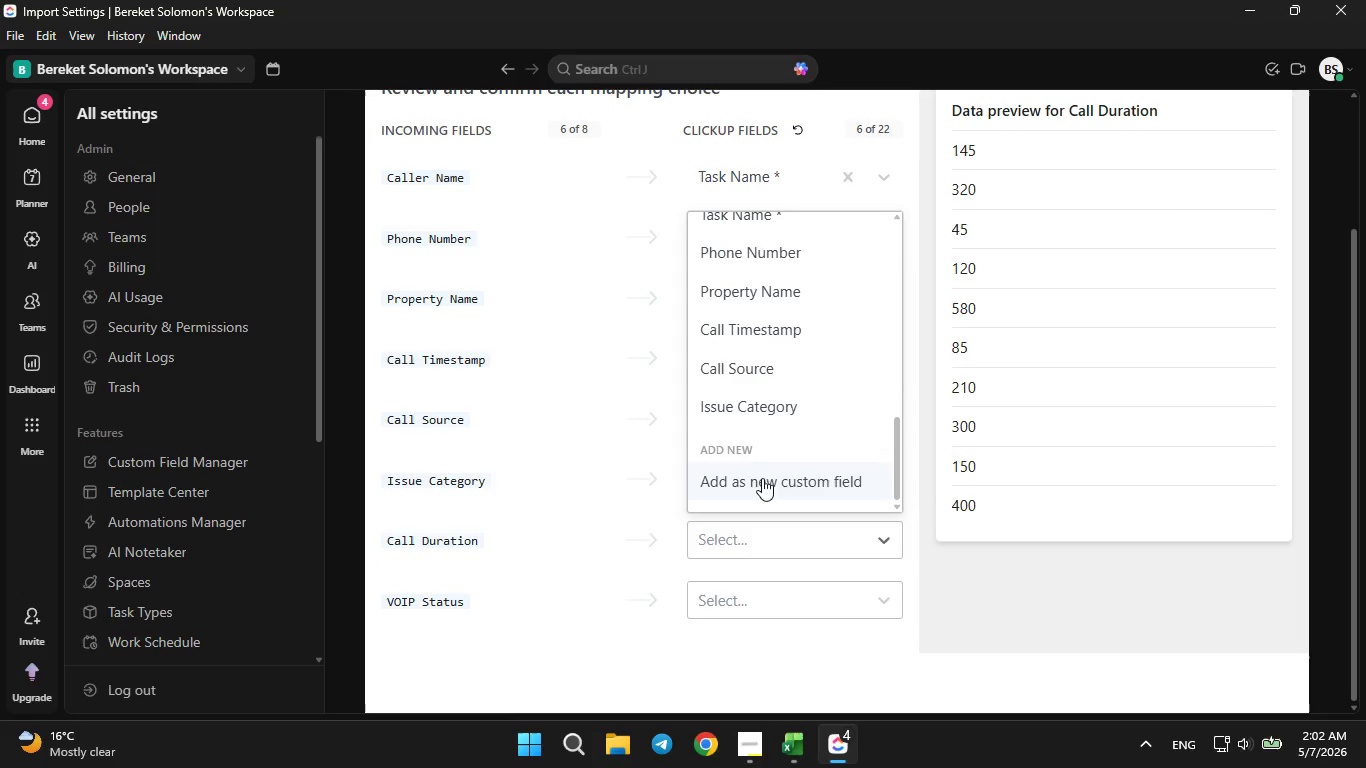 
left_click([759, 478])
 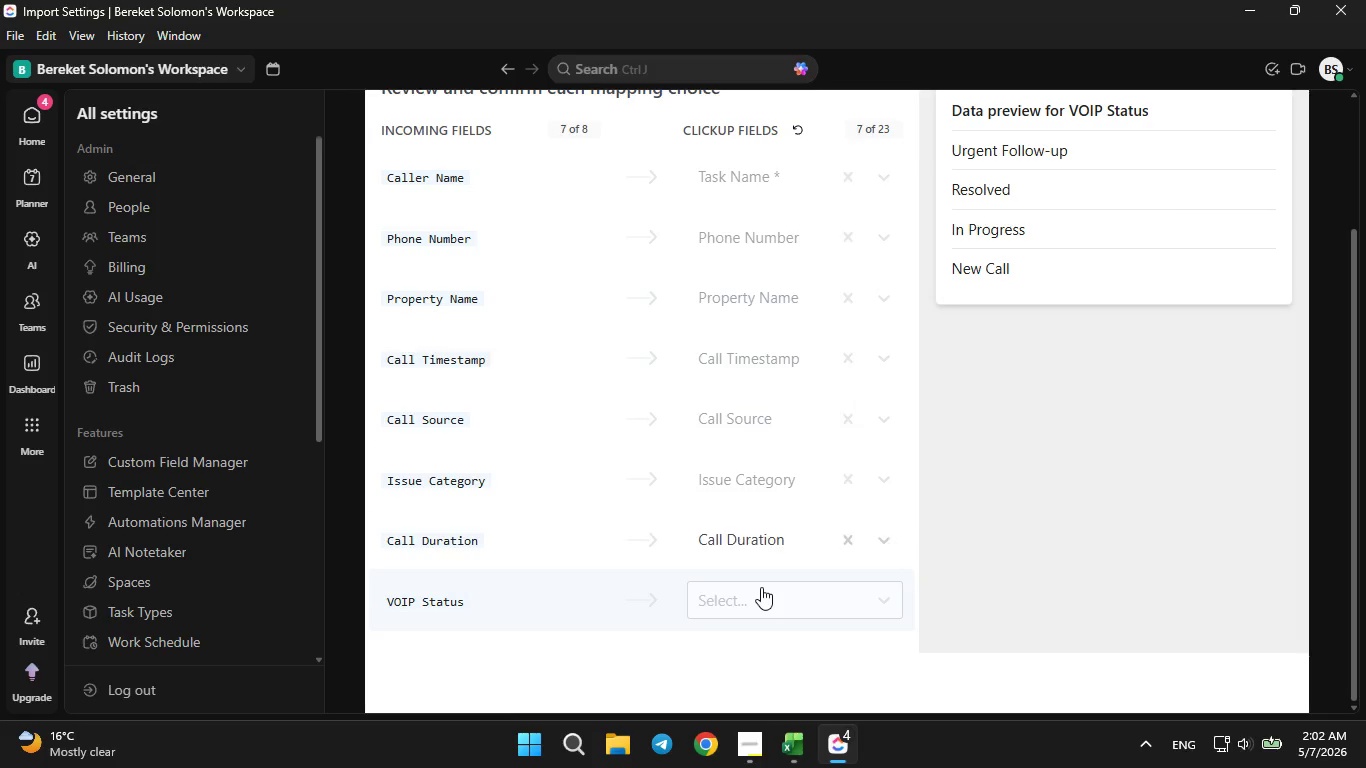 
left_click([761, 587])
 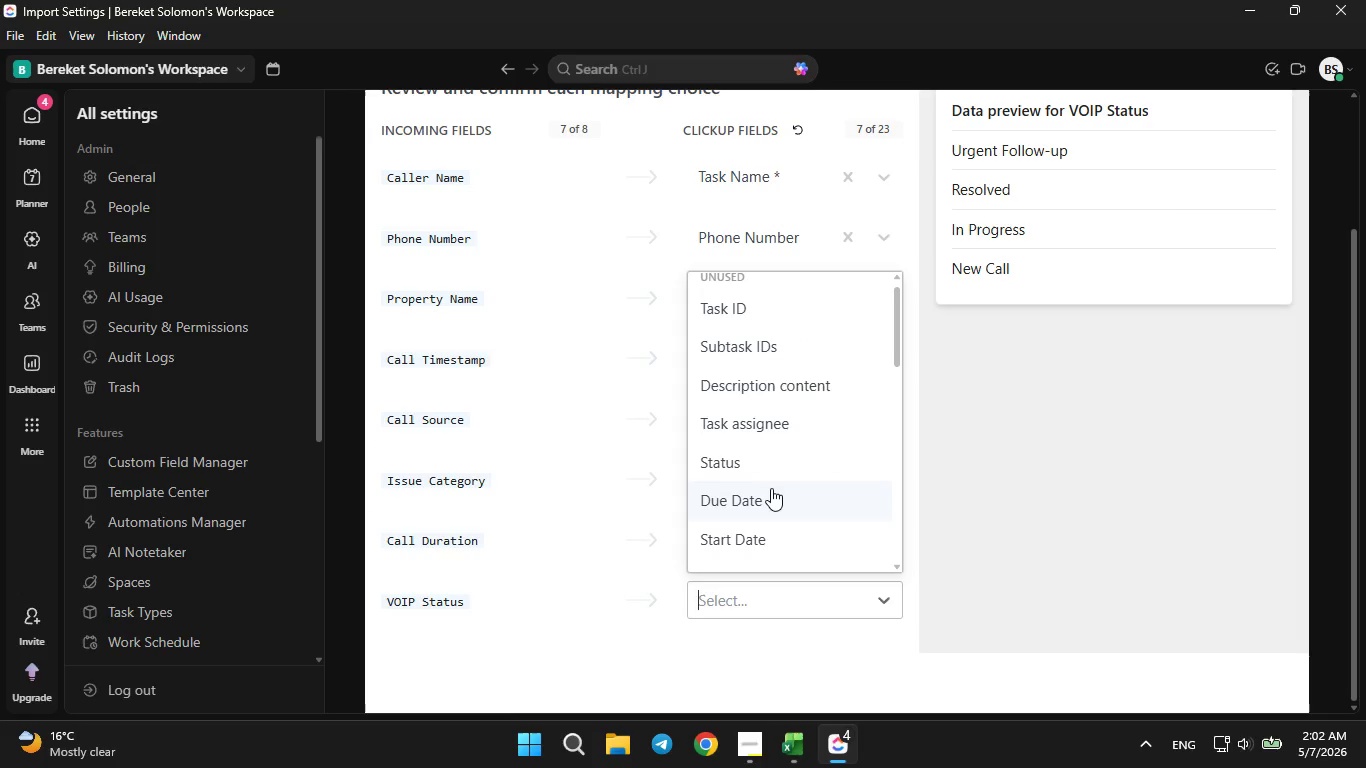 
scroll: coordinate [771, 491], scroll_direction: down, amount: 11.0
 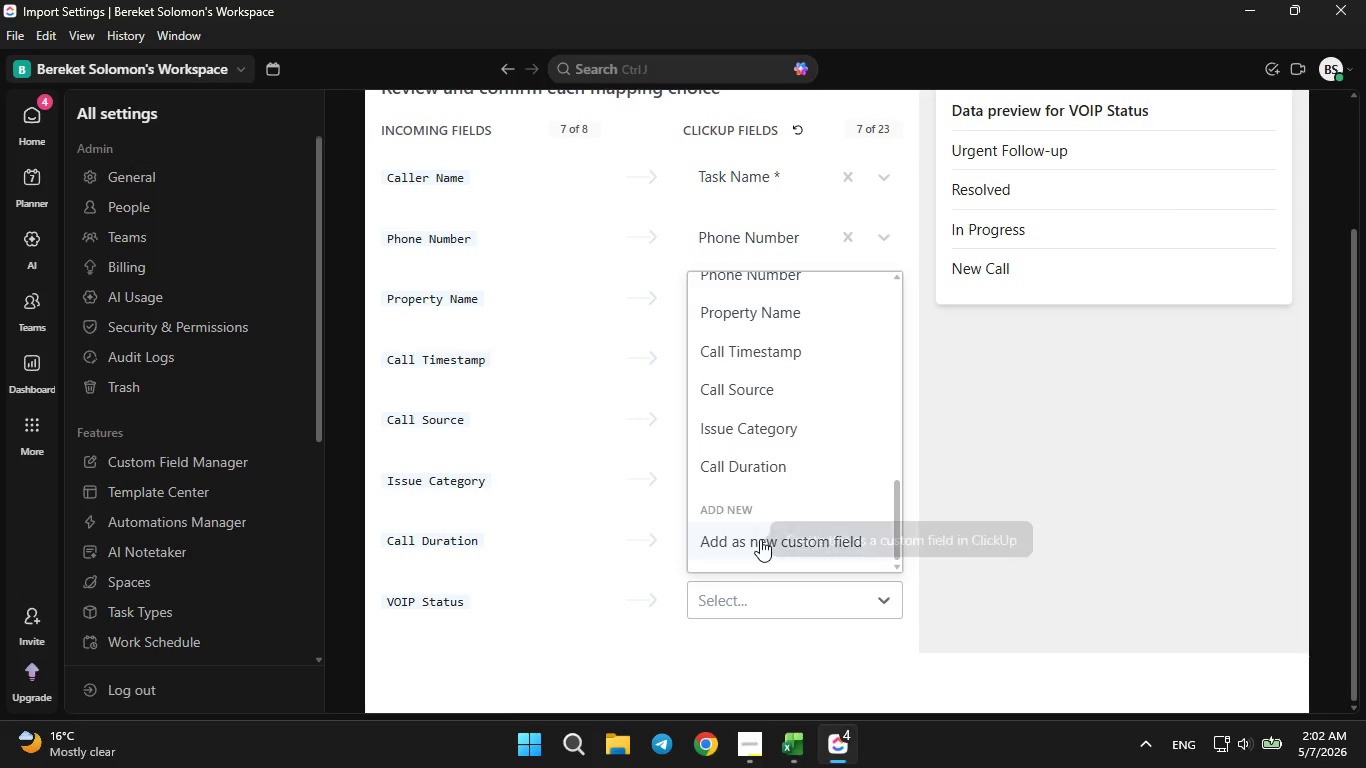 
left_click([758, 539])
 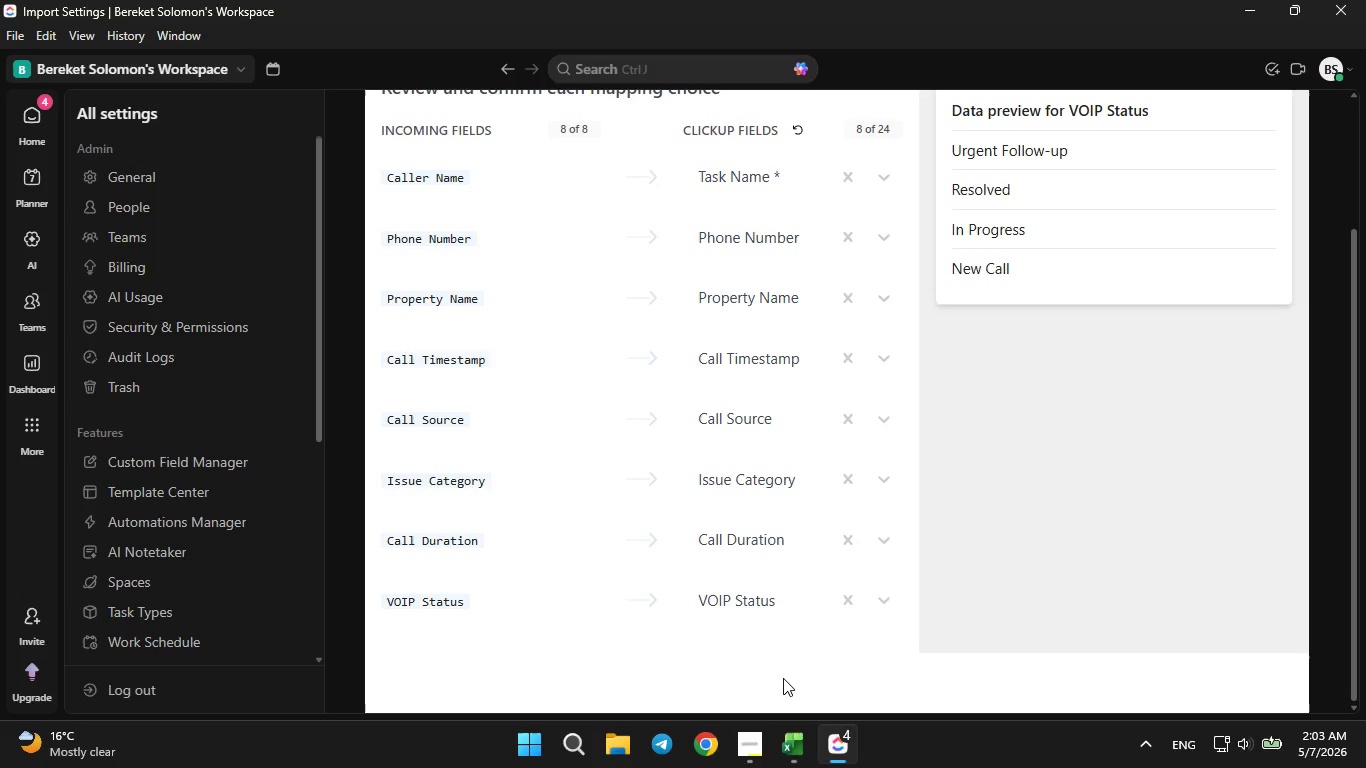 
wait(21.11)
 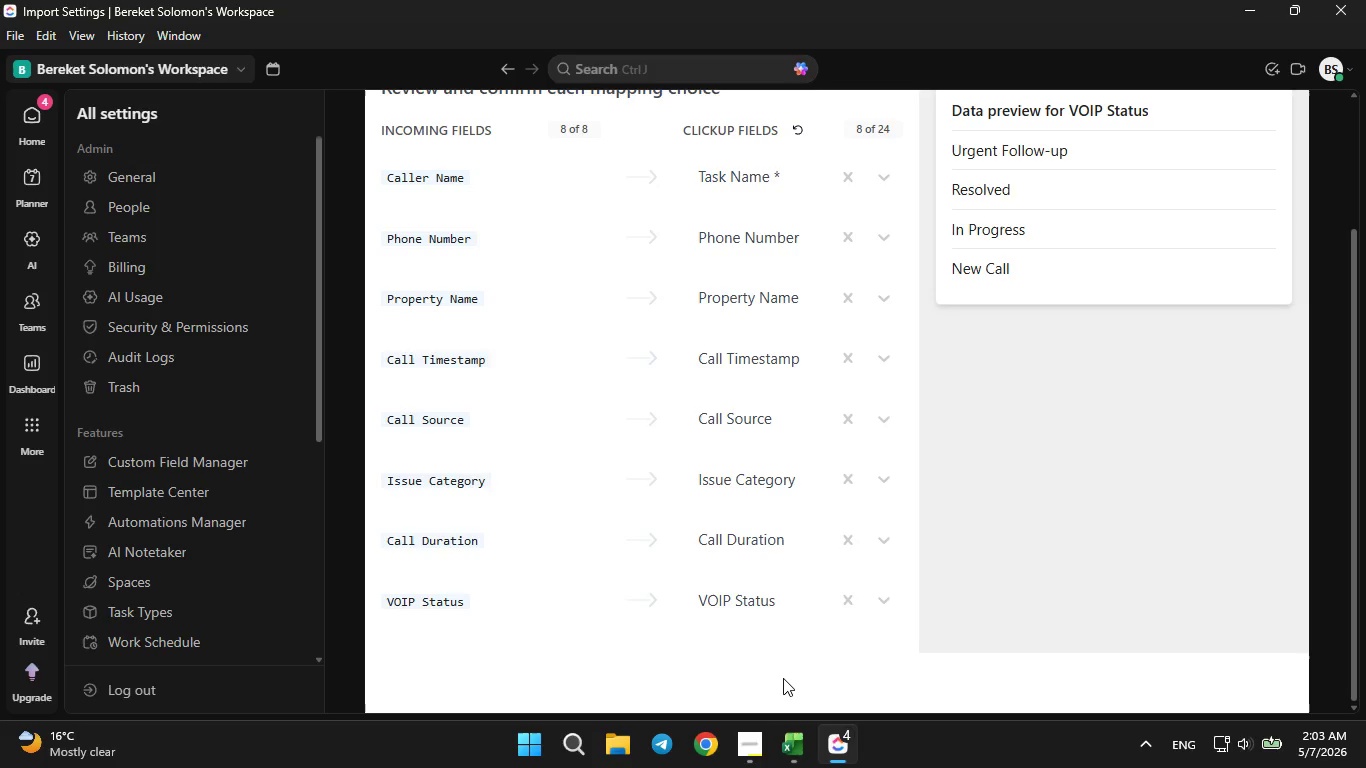 
scroll: coordinate [834, 432], scroll_direction: up, amount: 3.0
 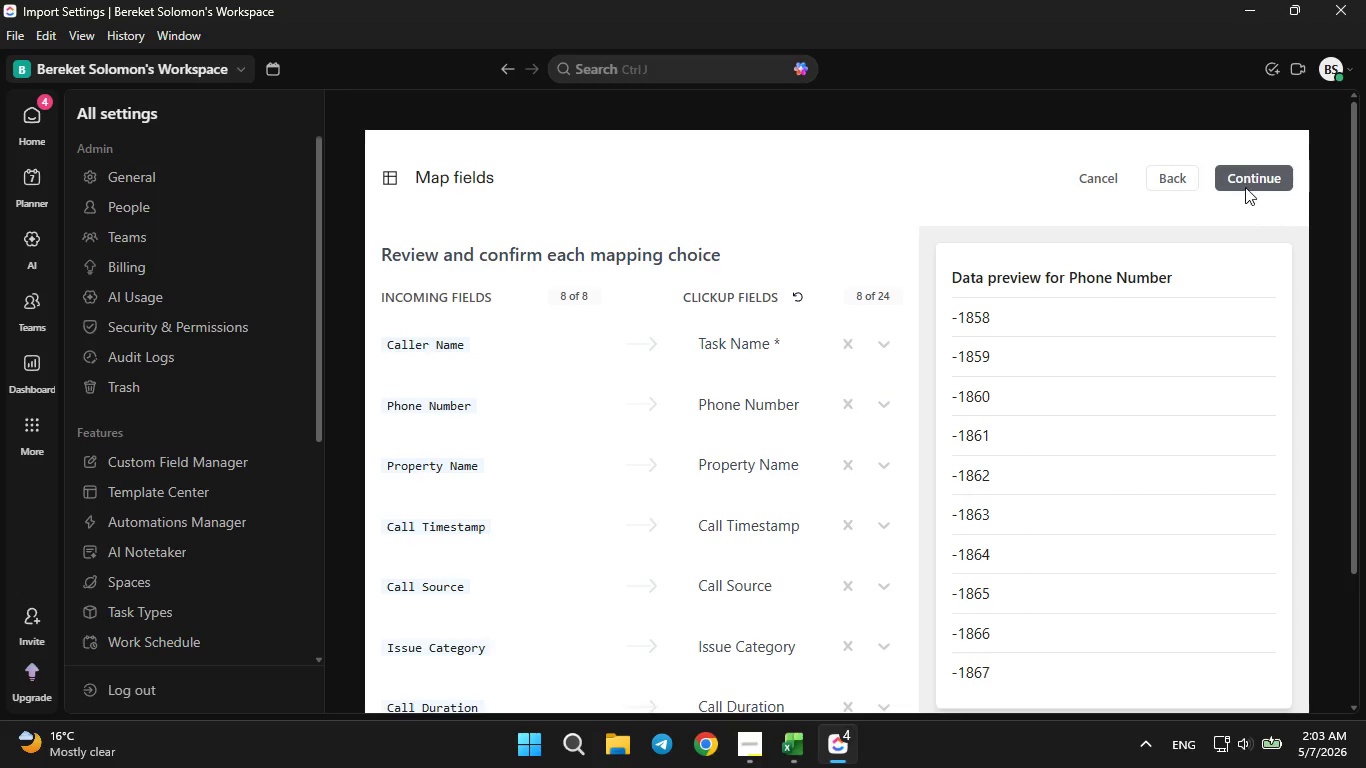 
left_click([1241, 178])
 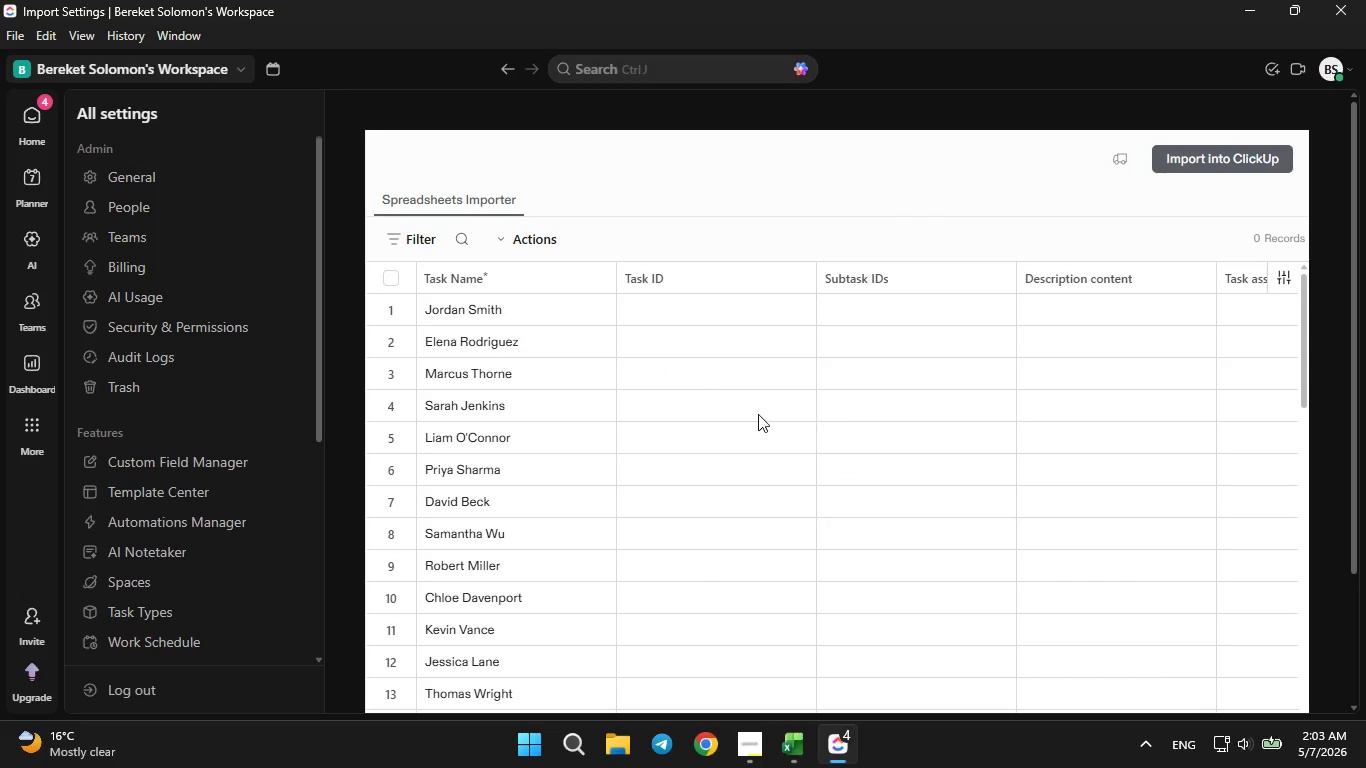 
wait(11.89)
 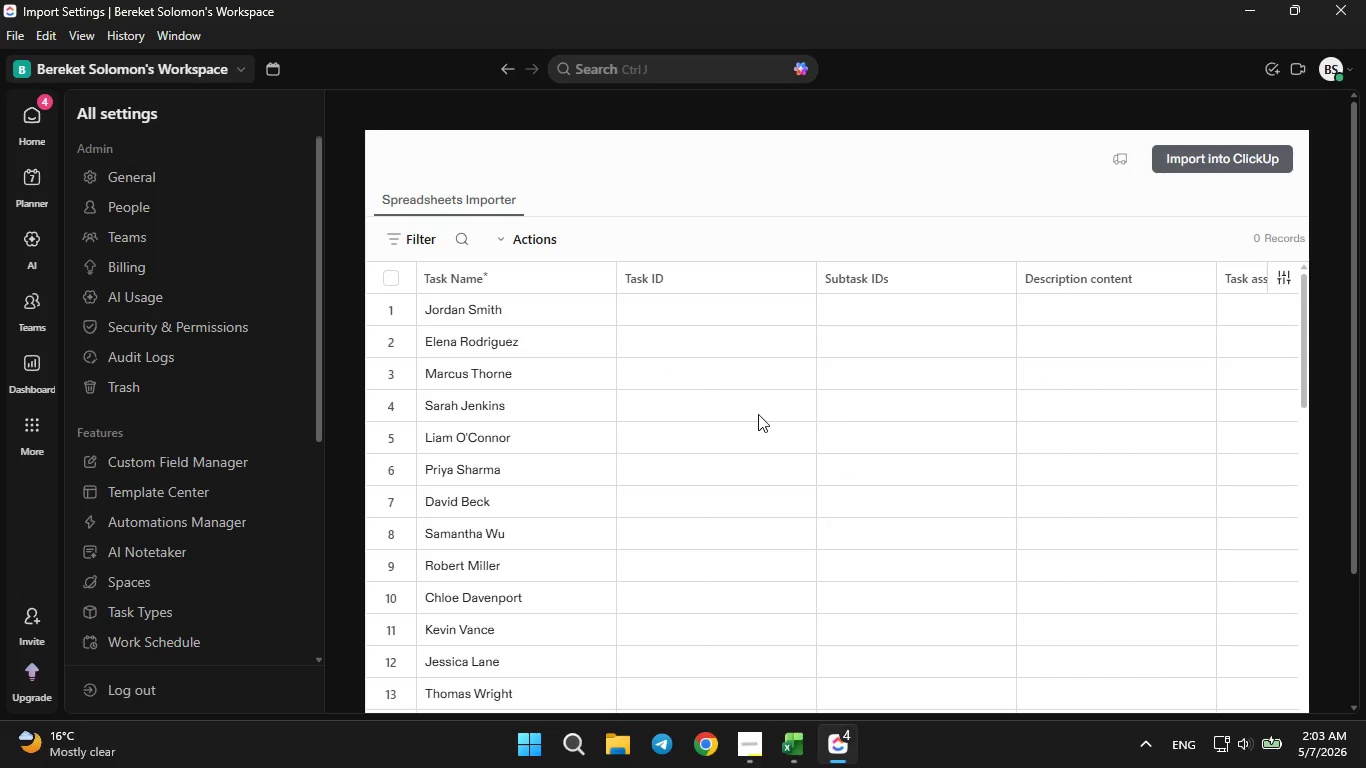 
left_click([484, 307])
 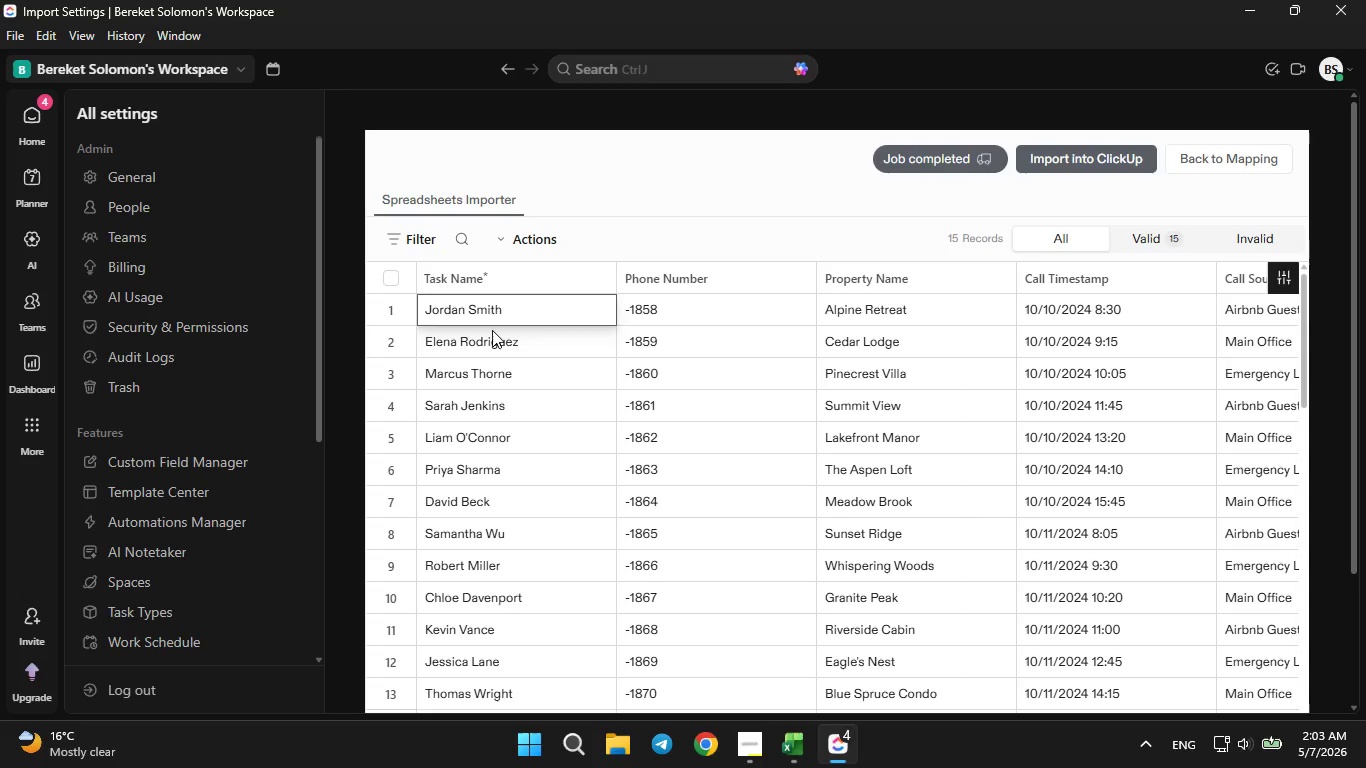 
key(ArrowRight)
 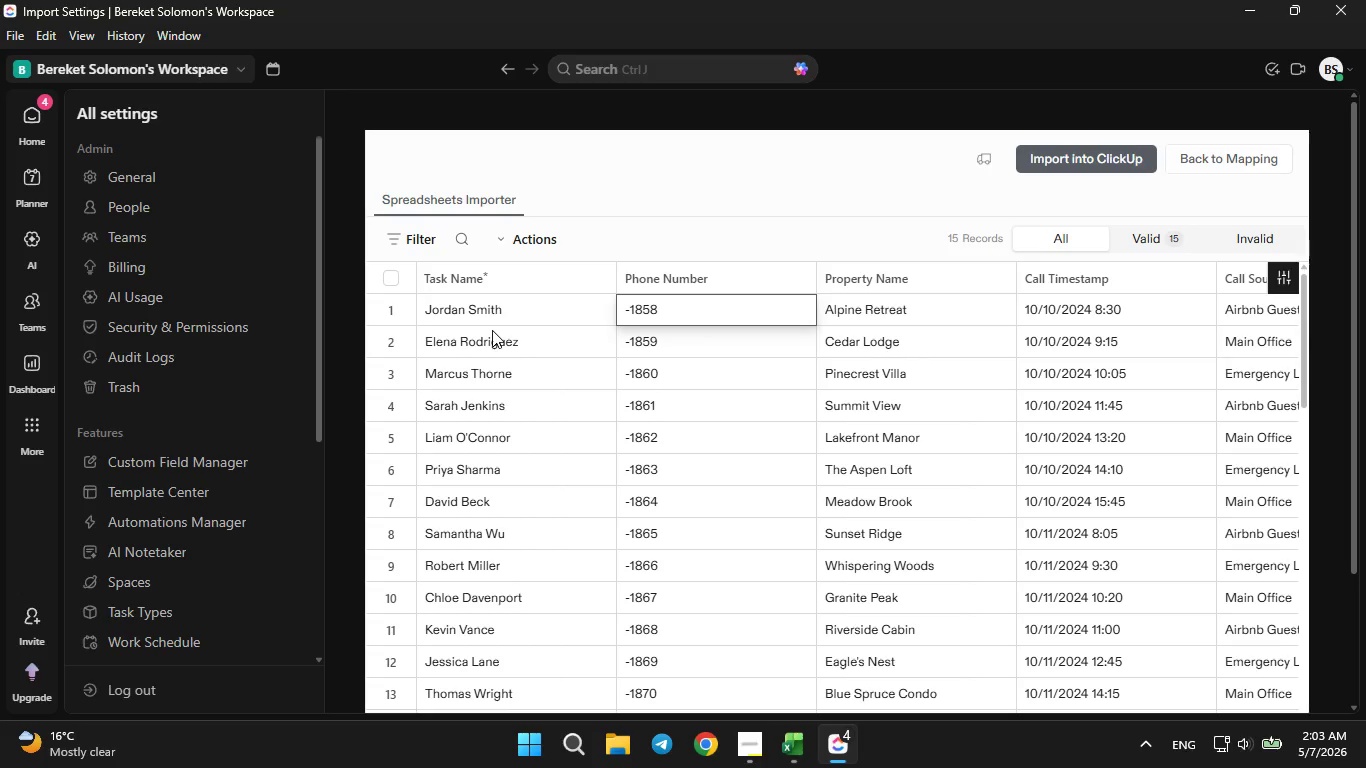 
key(ArrowRight)
 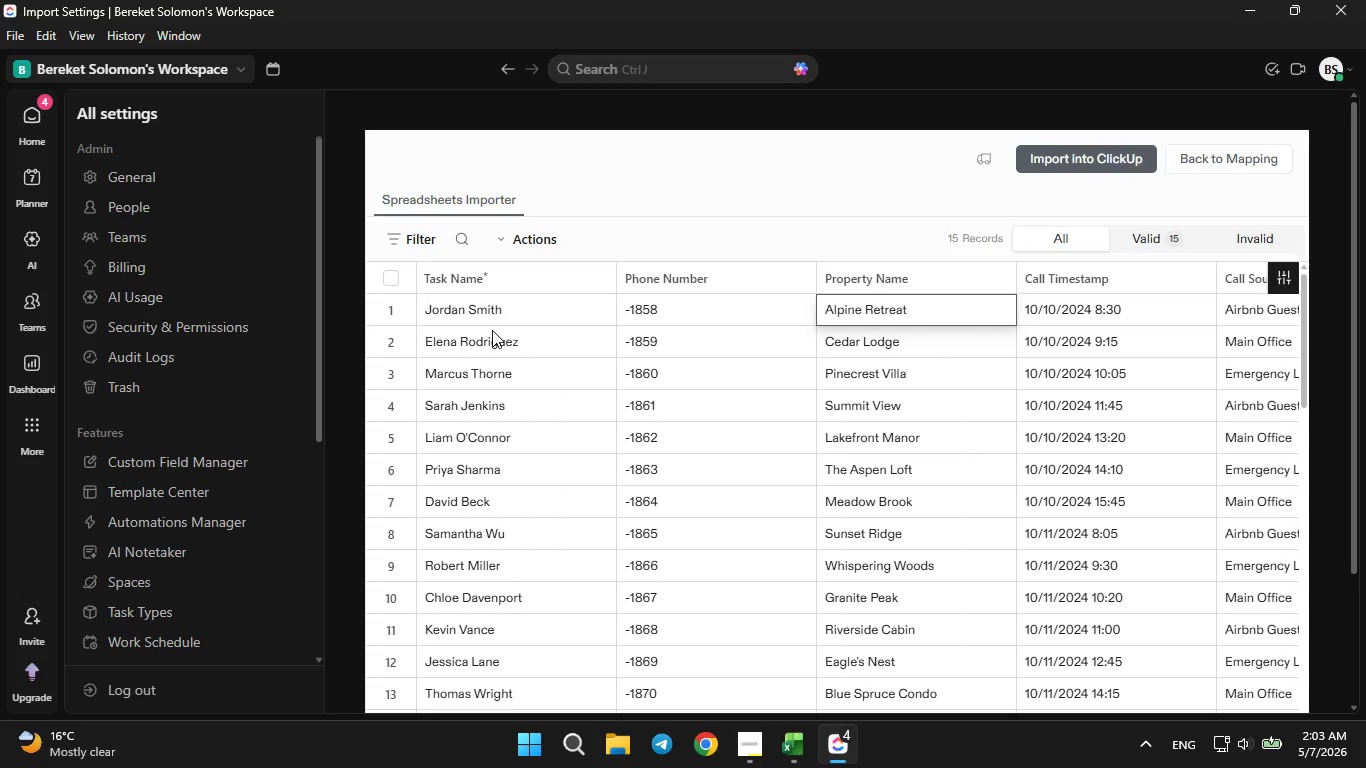 
key(ArrowRight)
 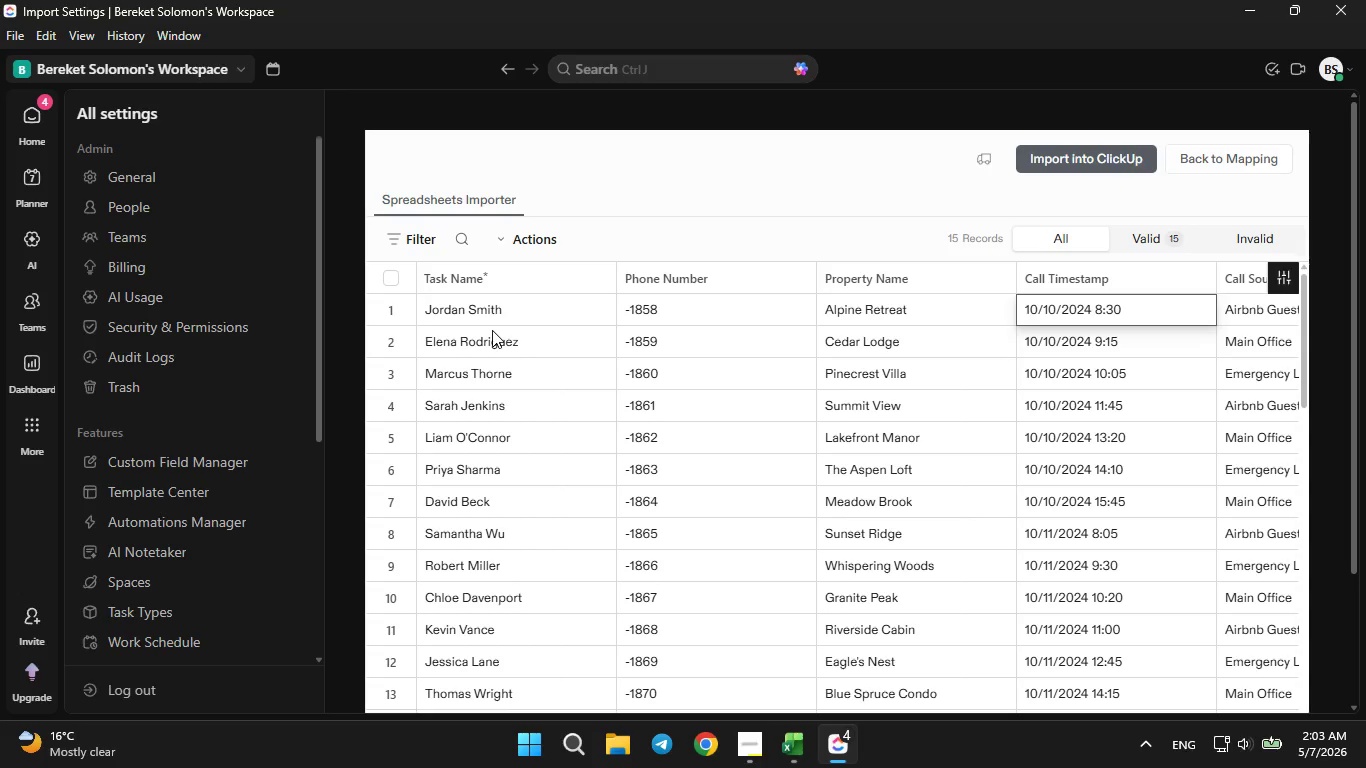 
key(ArrowRight)
 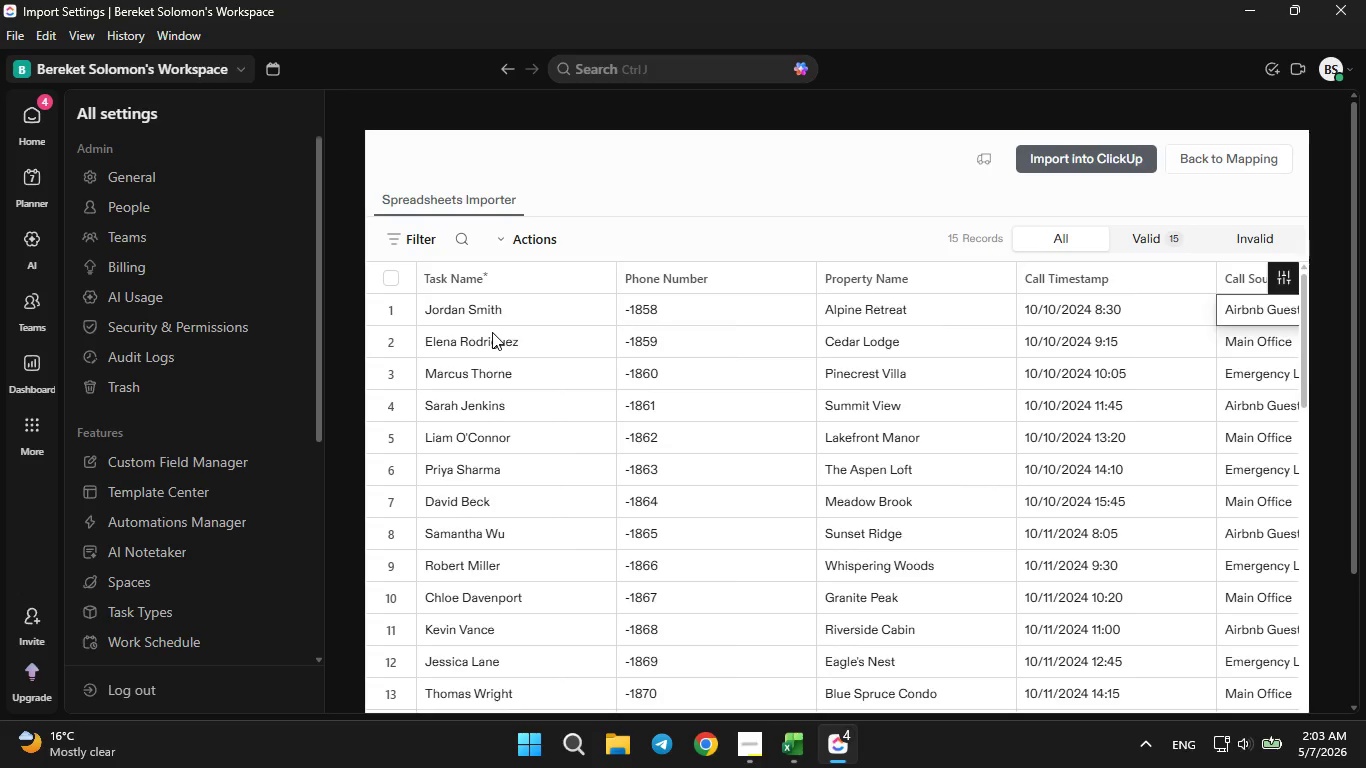 
key(ArrowRight)
 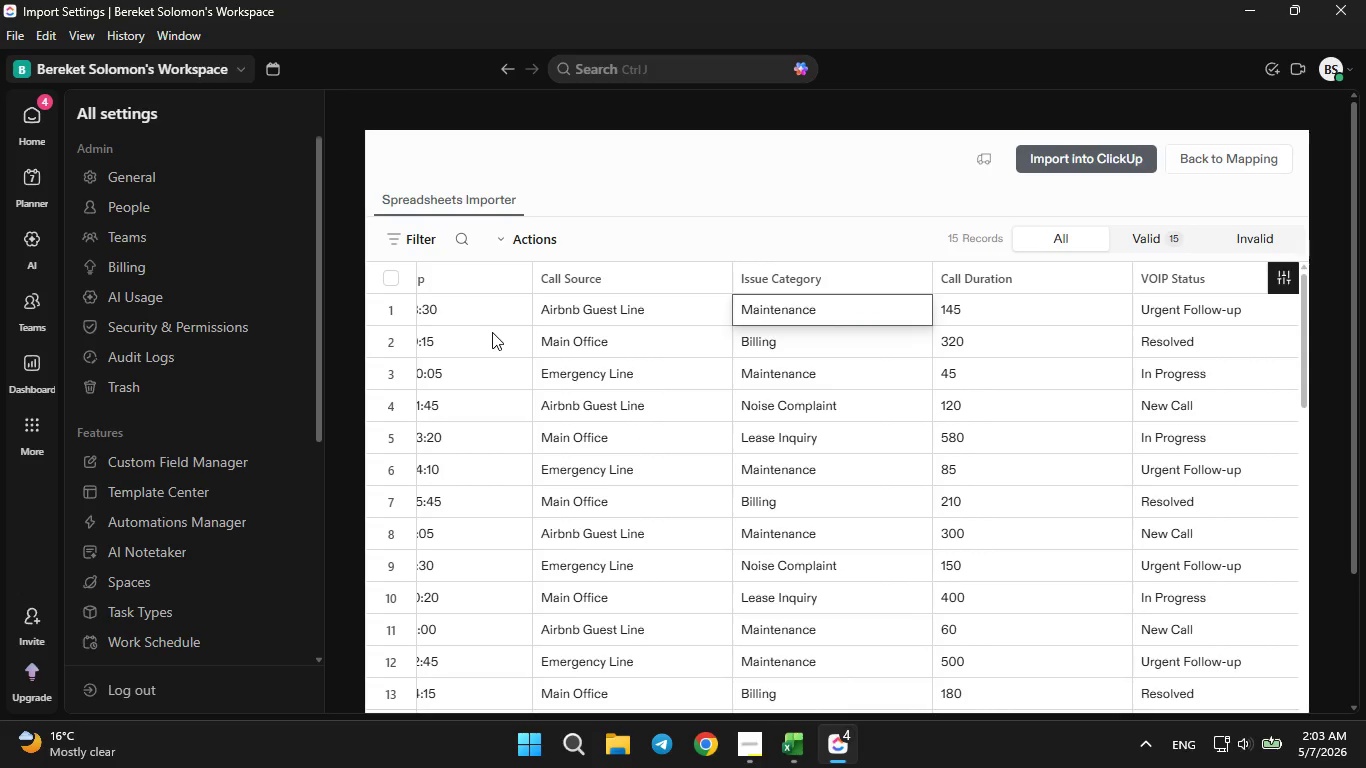 
key(ArrowRight)
 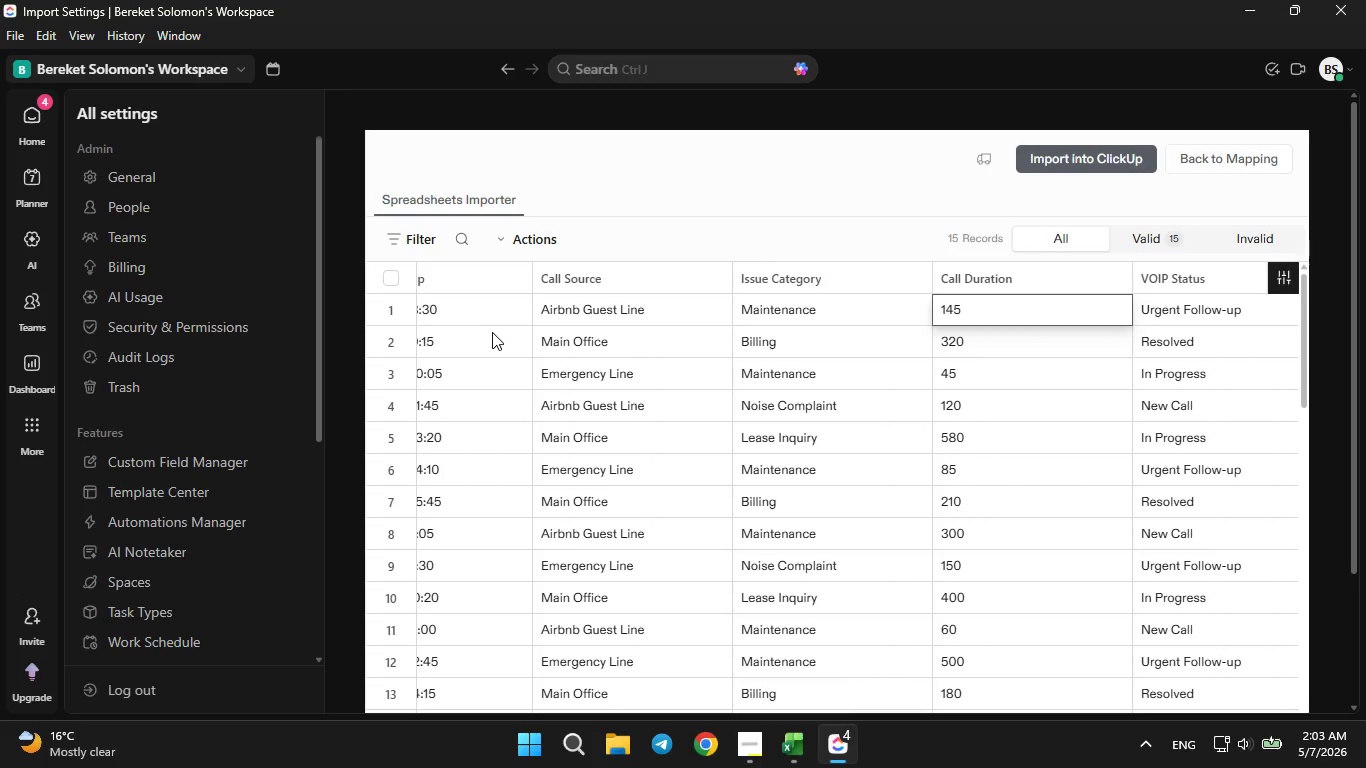 
key(ArrowRight)
 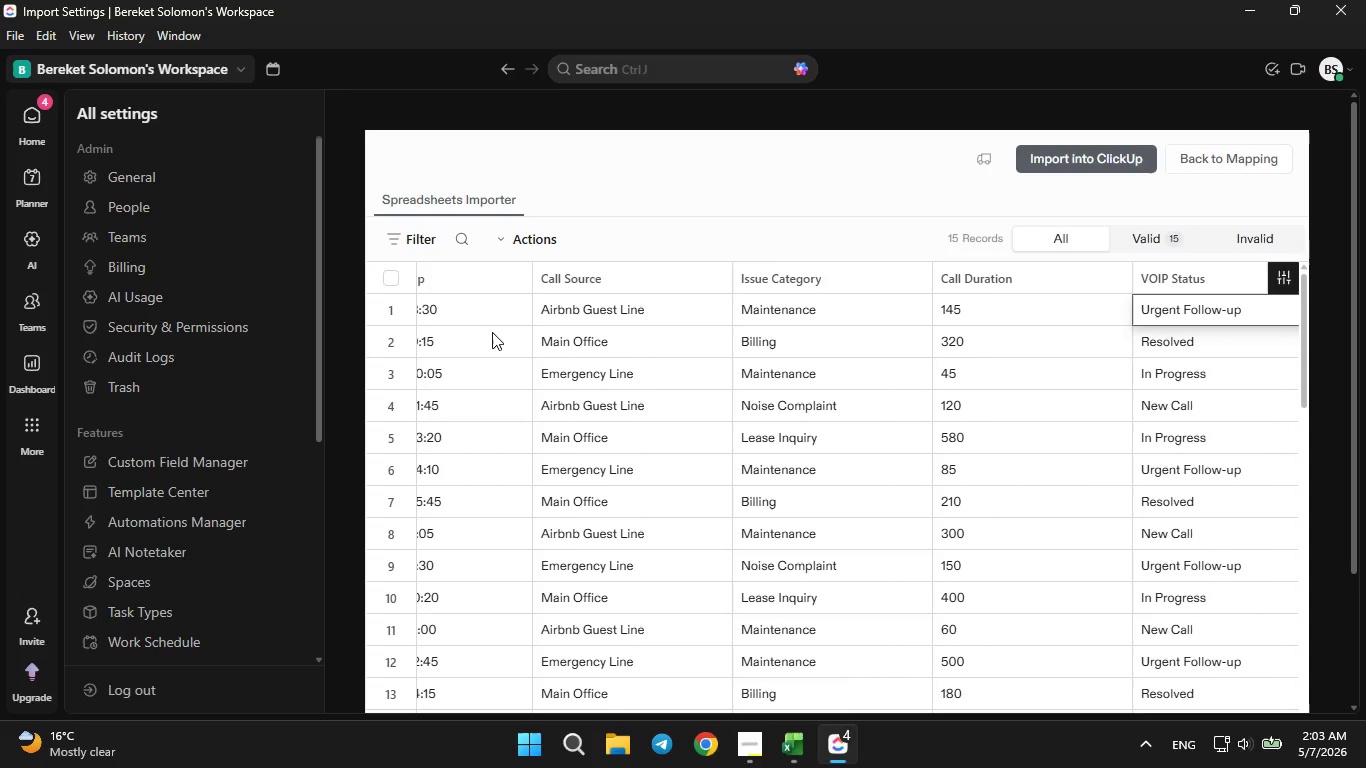 
key(ArrowRight)
 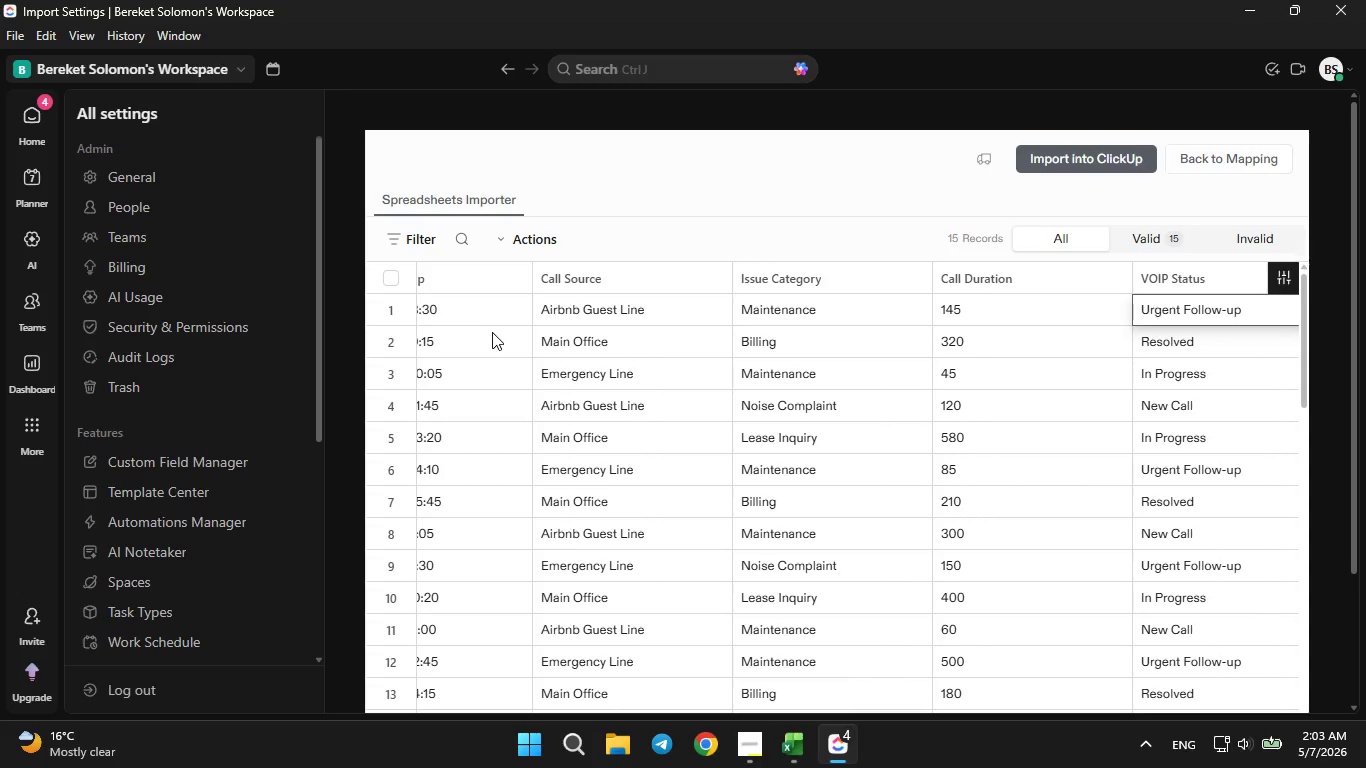 
key(ArrowRight)
 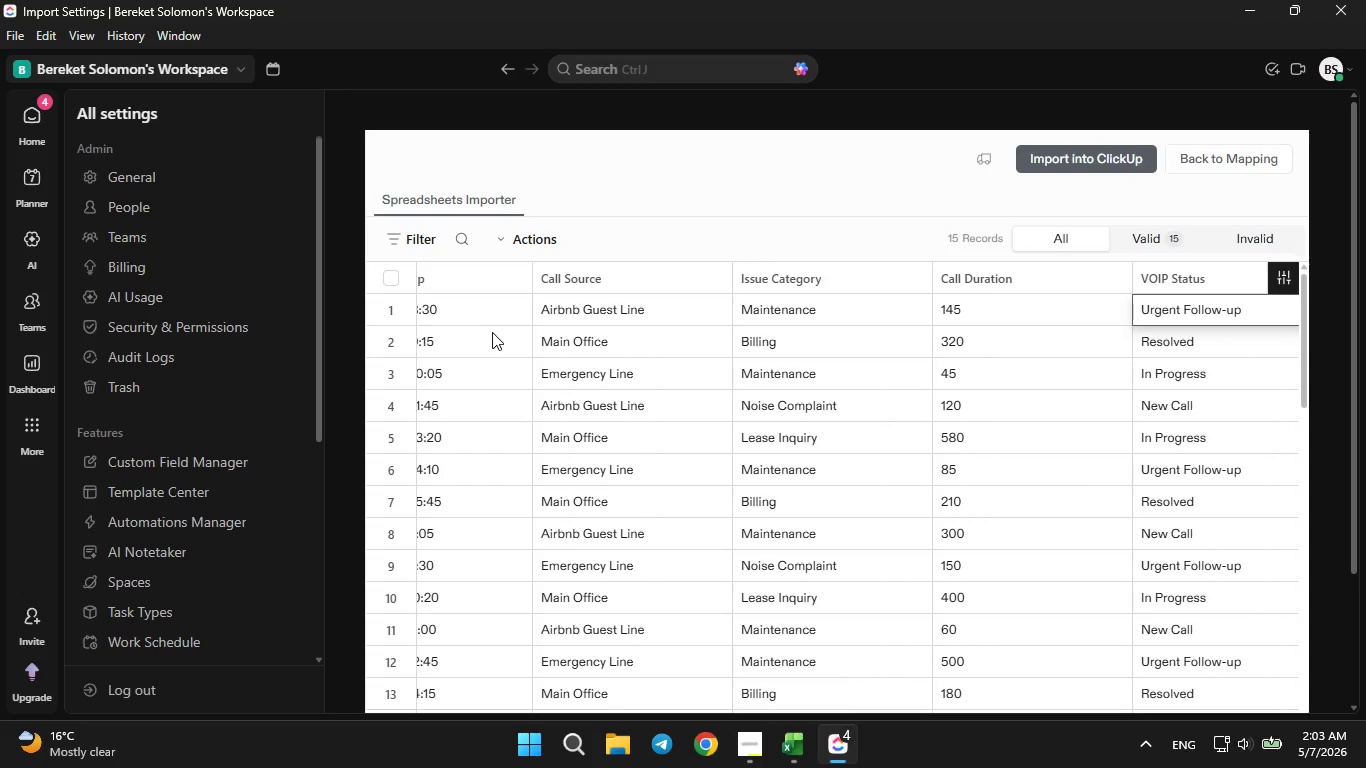 
key(ArrowLeft)
 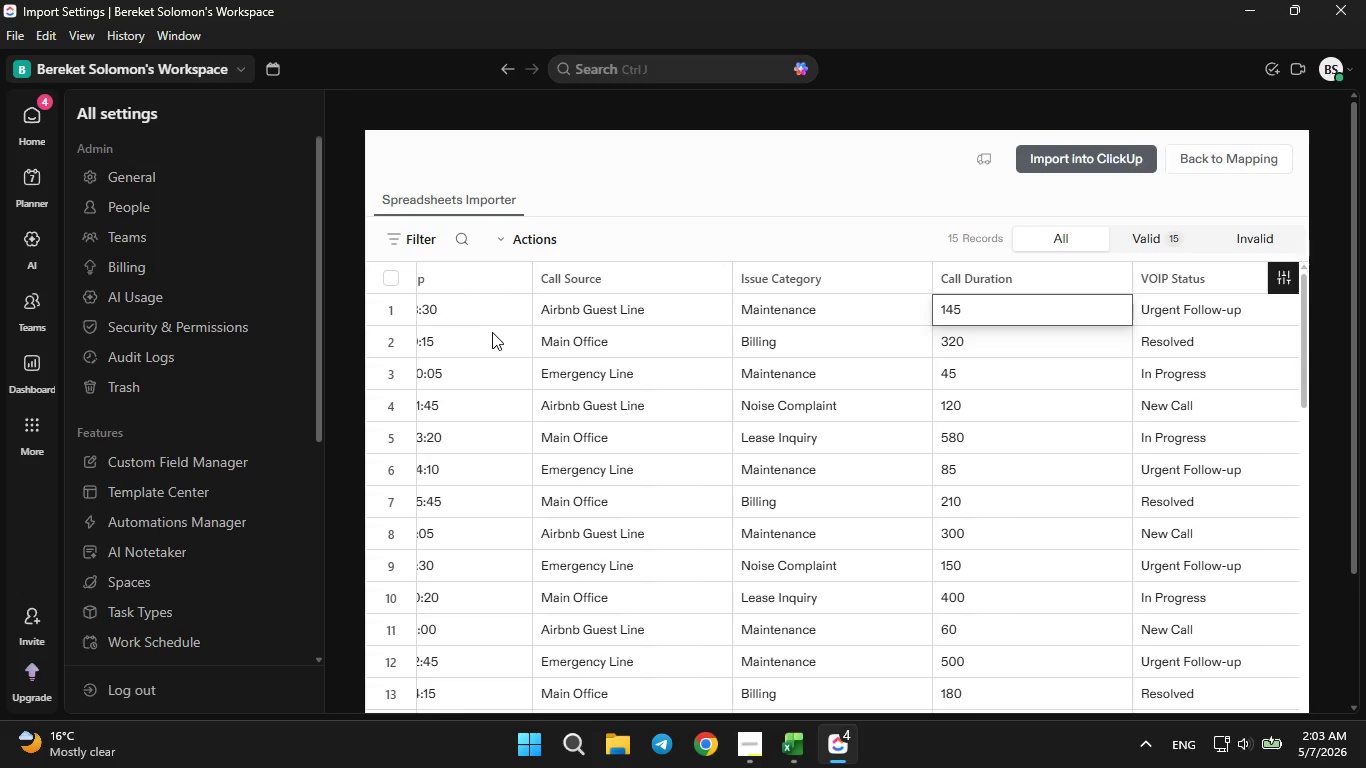 
key(ArrowLeft)
 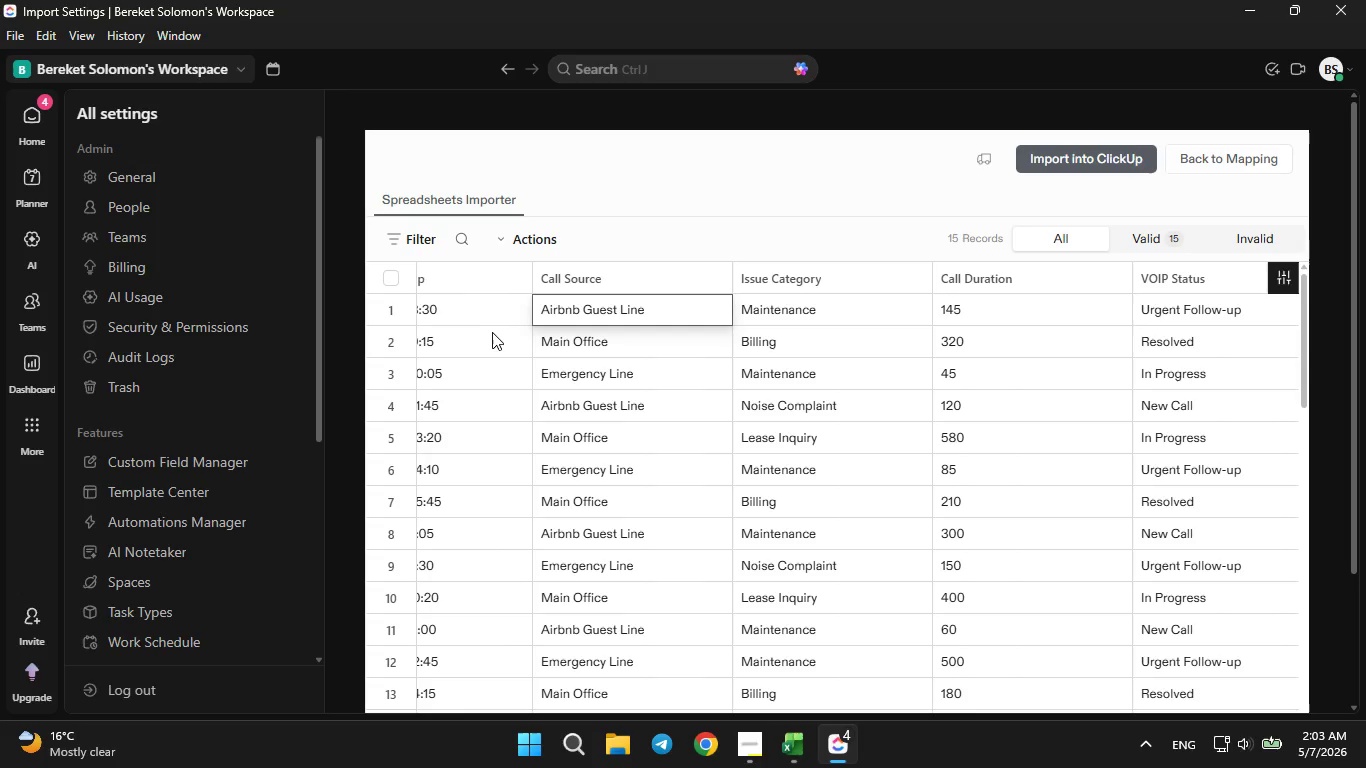 
key(ArrowLeft)
 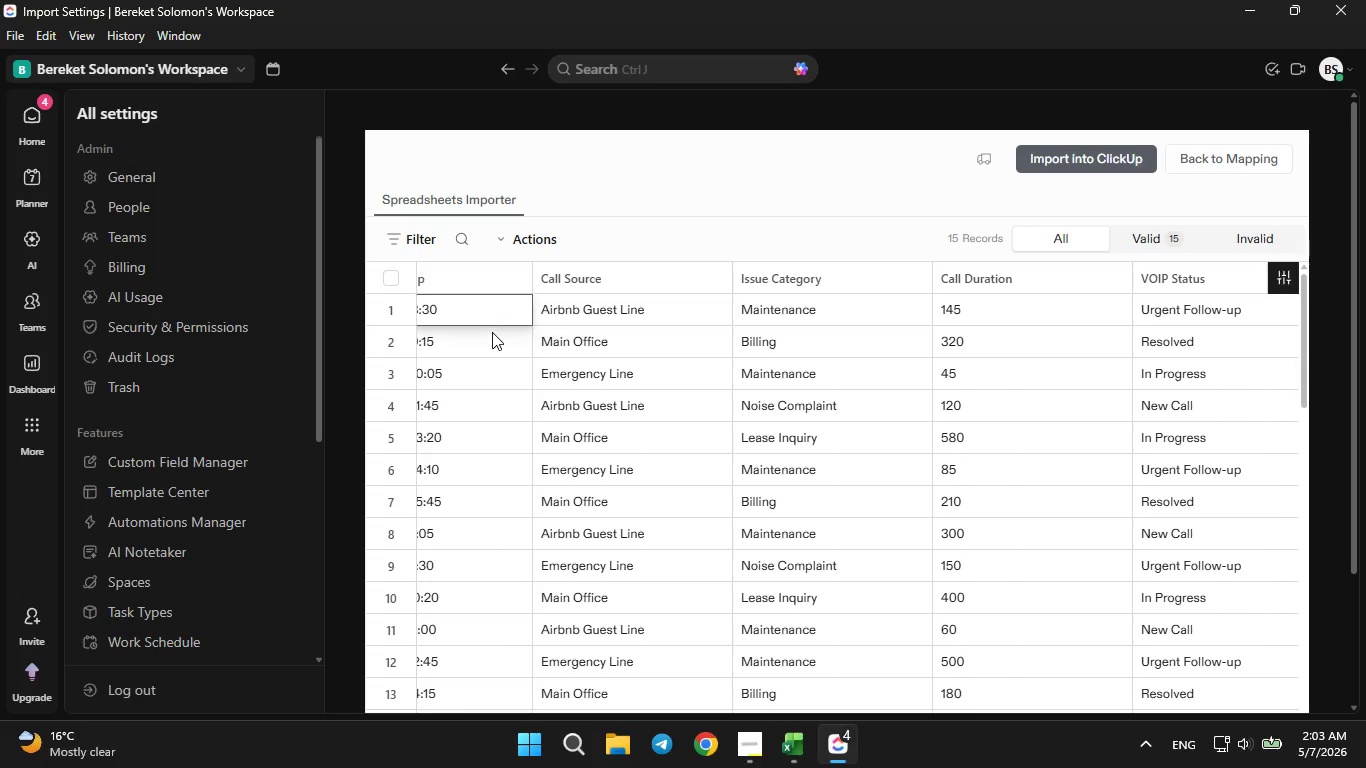 
key(ArrowLeft)
 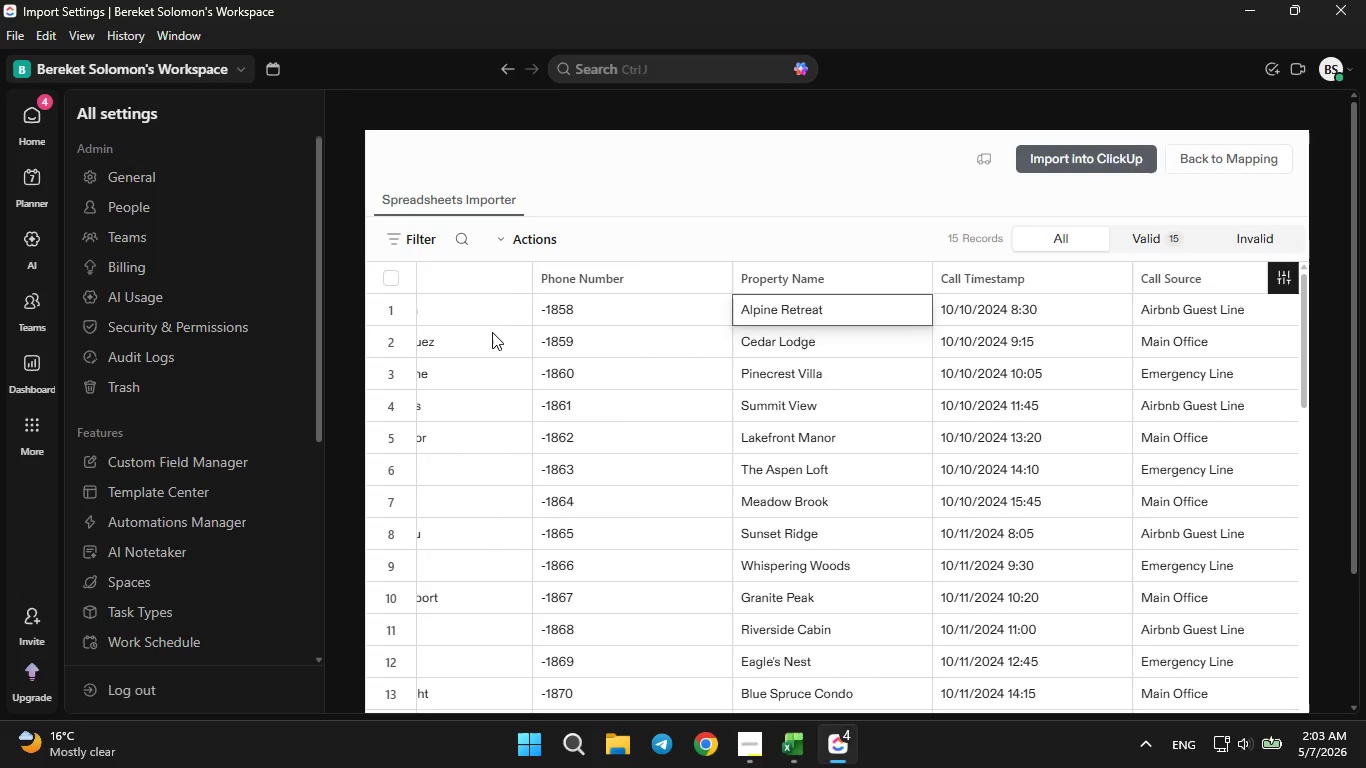 
key(ArrowLeft)
 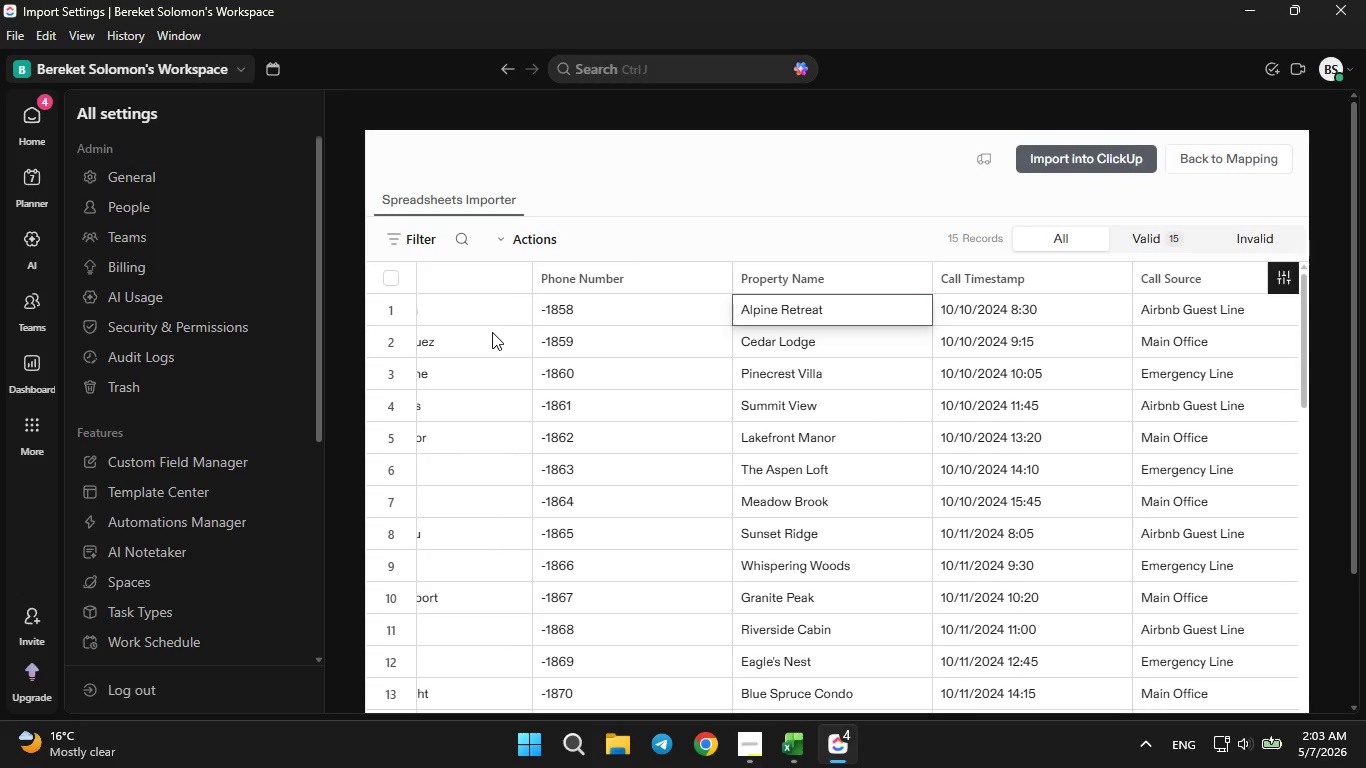 
key(ArrowLeft)
 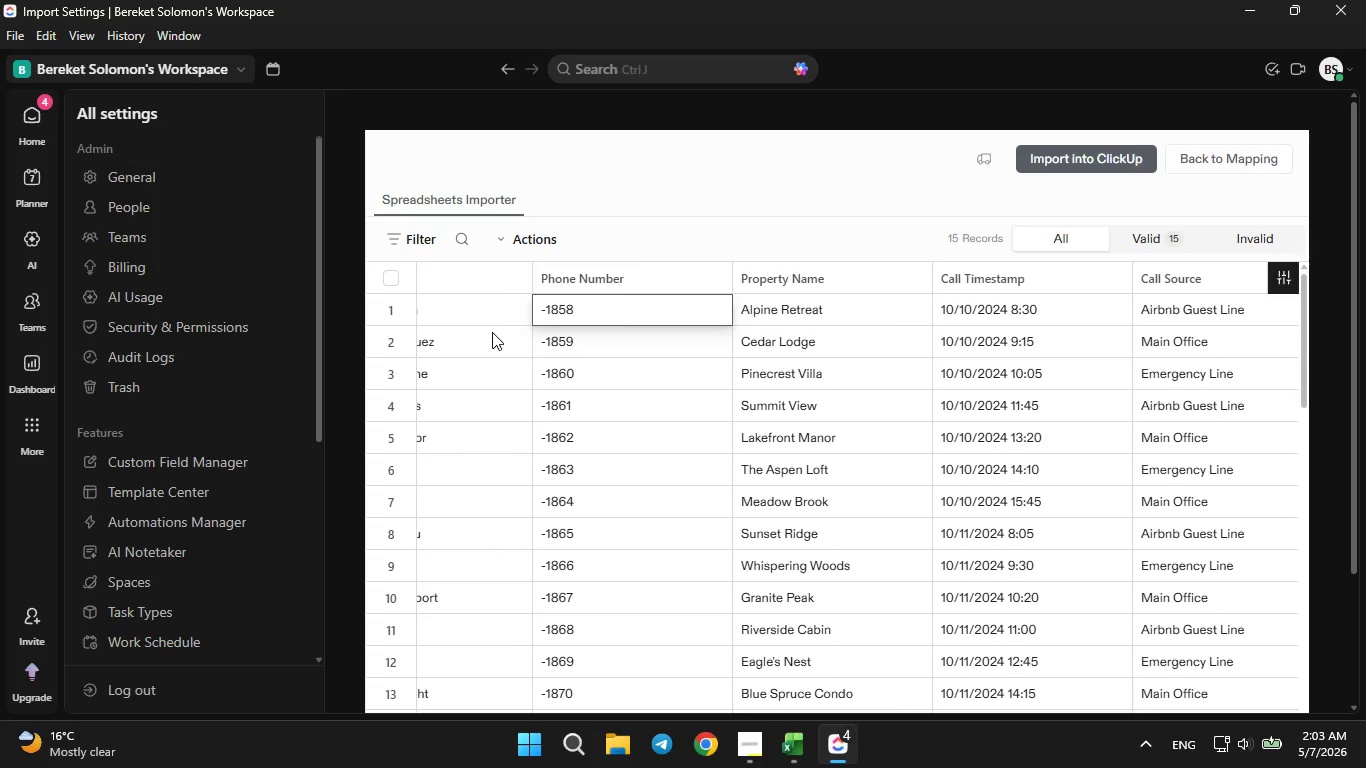 
key(ArrowLeft)
 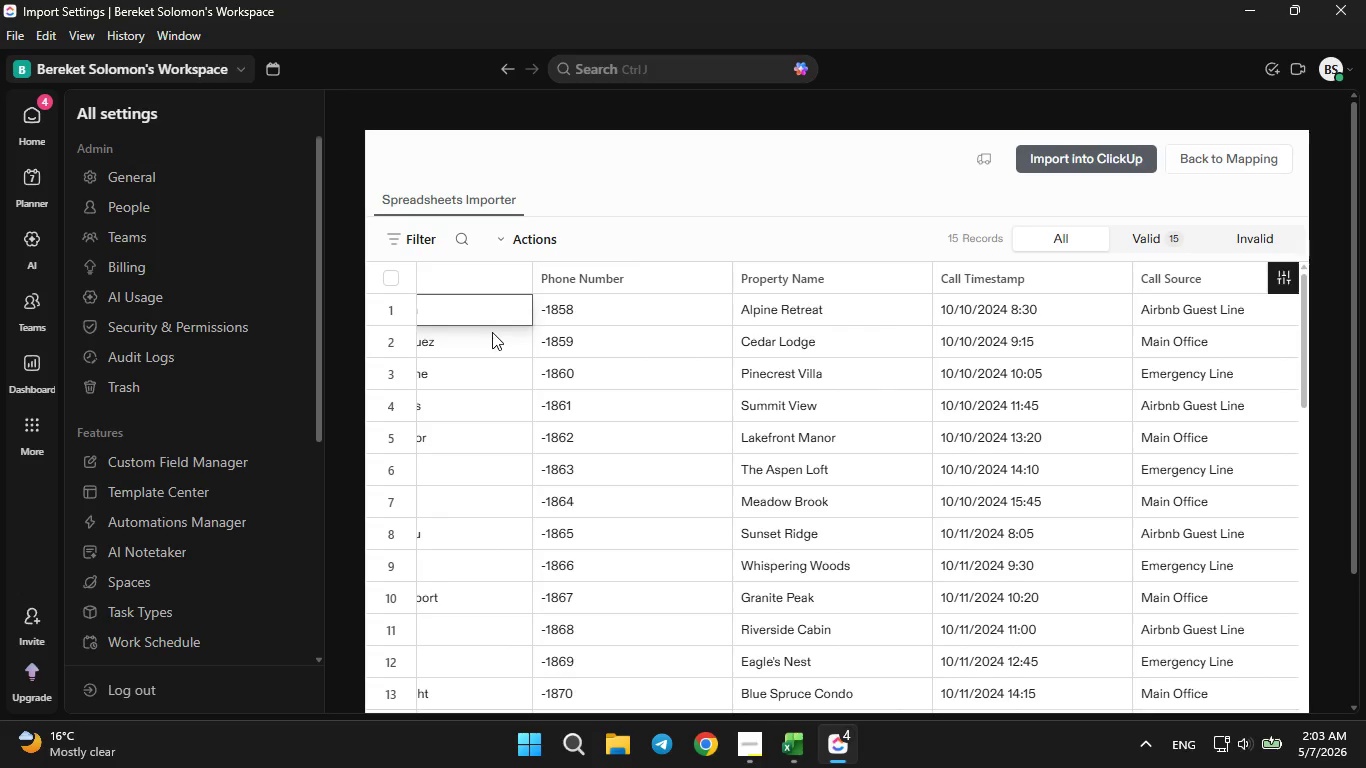 
key(ArrowLeft)
 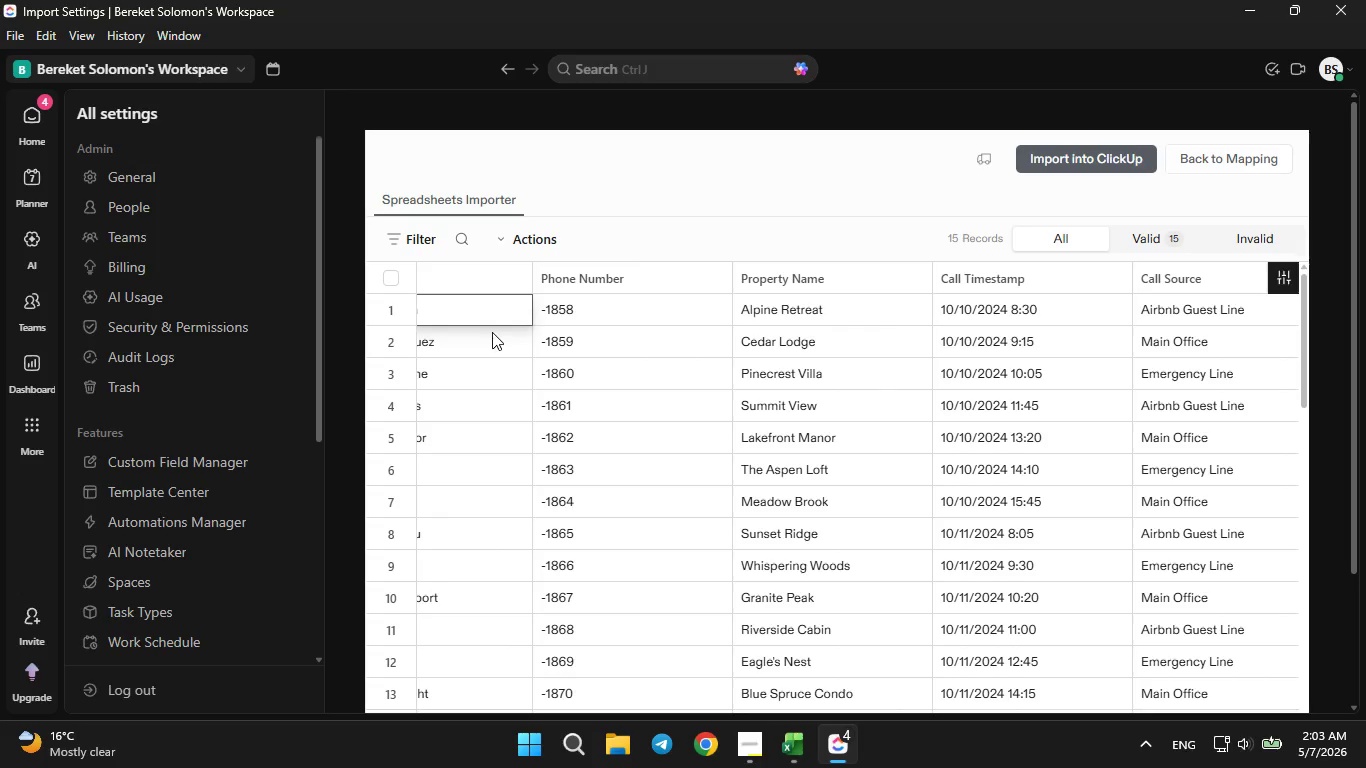 
key(ArrowLeft)
 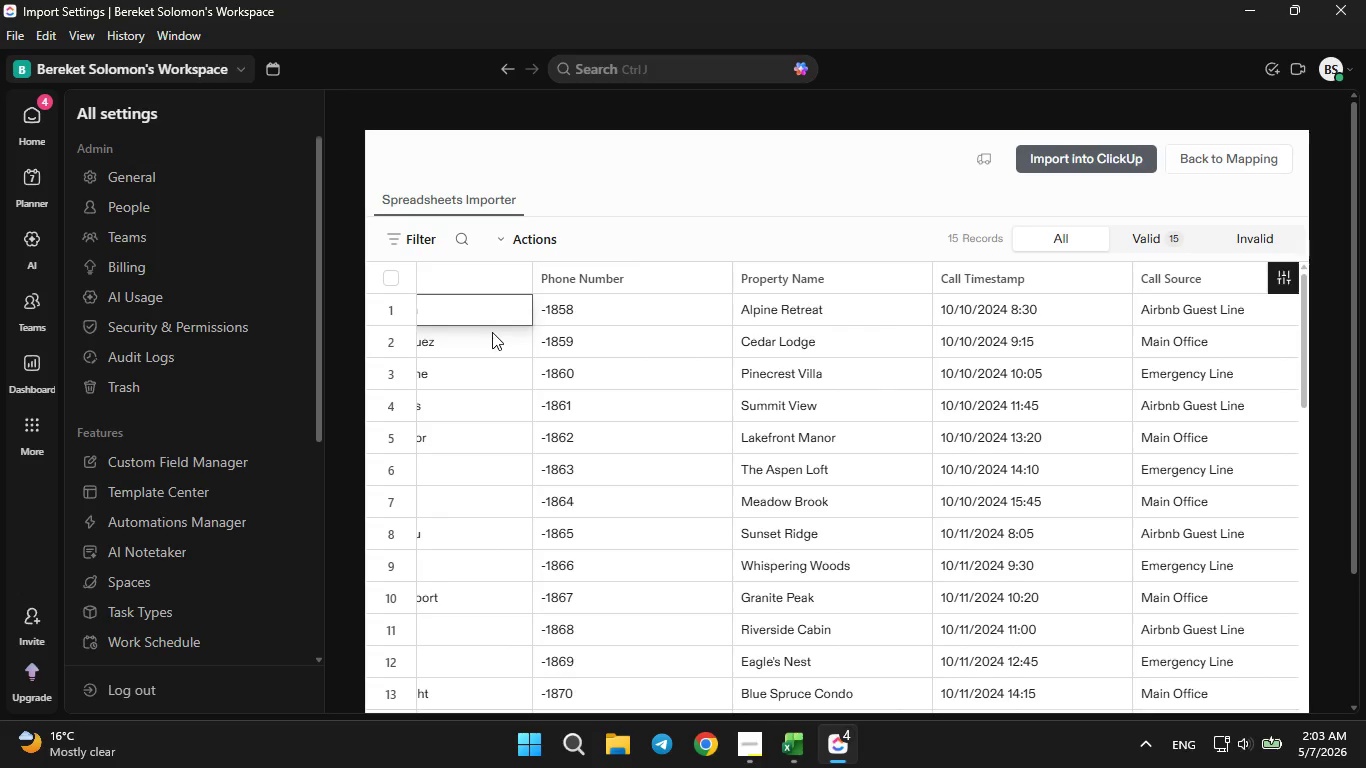 
key(ArrowLeft)
 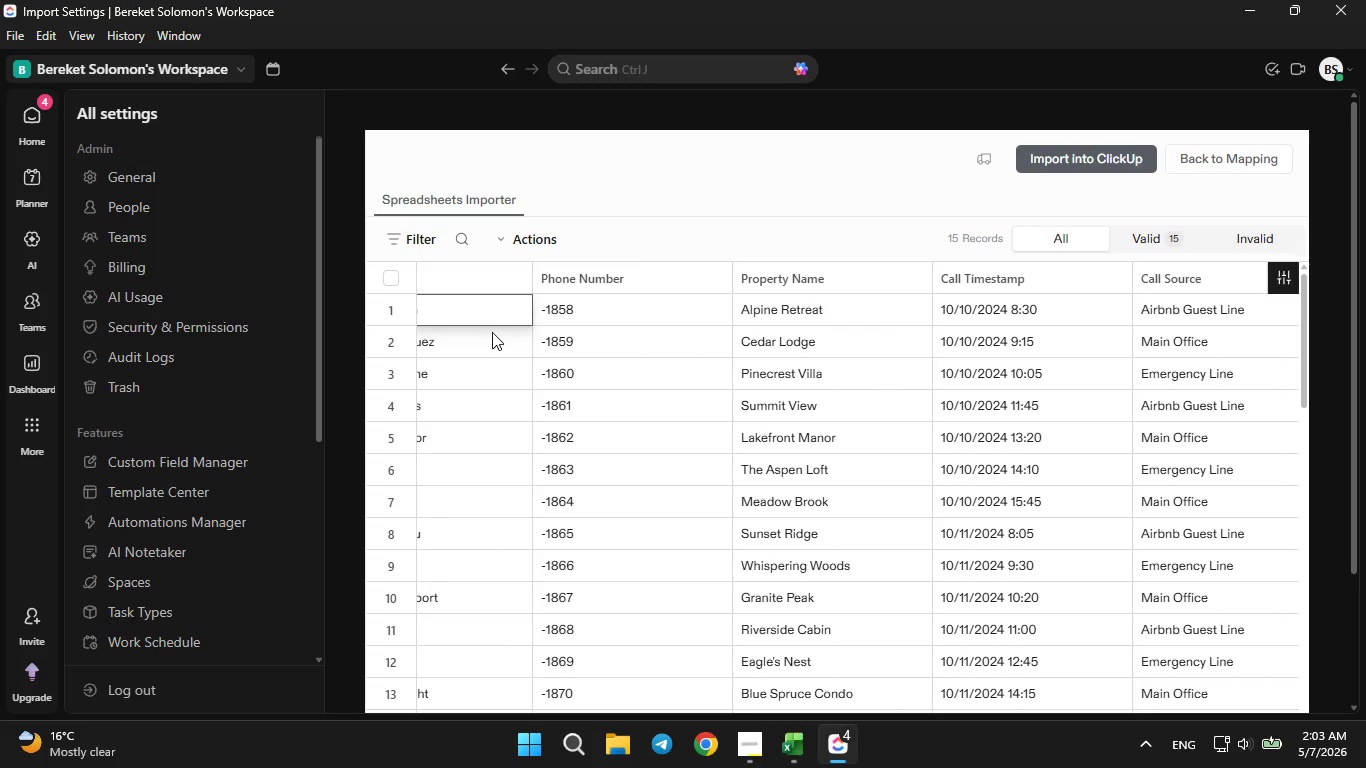 
key(ArrowLeft)
 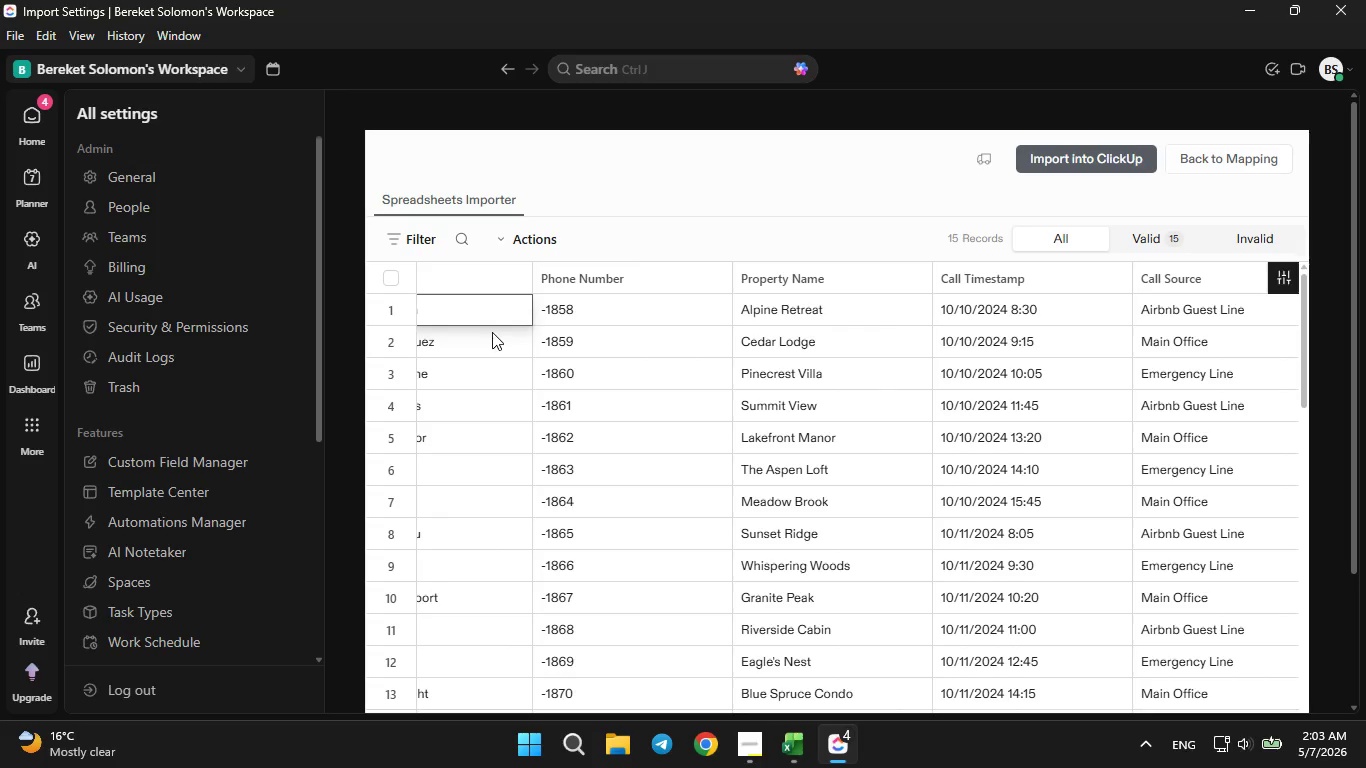 
scroll: coordinate [492, 332], scroll_direction: up, amount: 3.0
 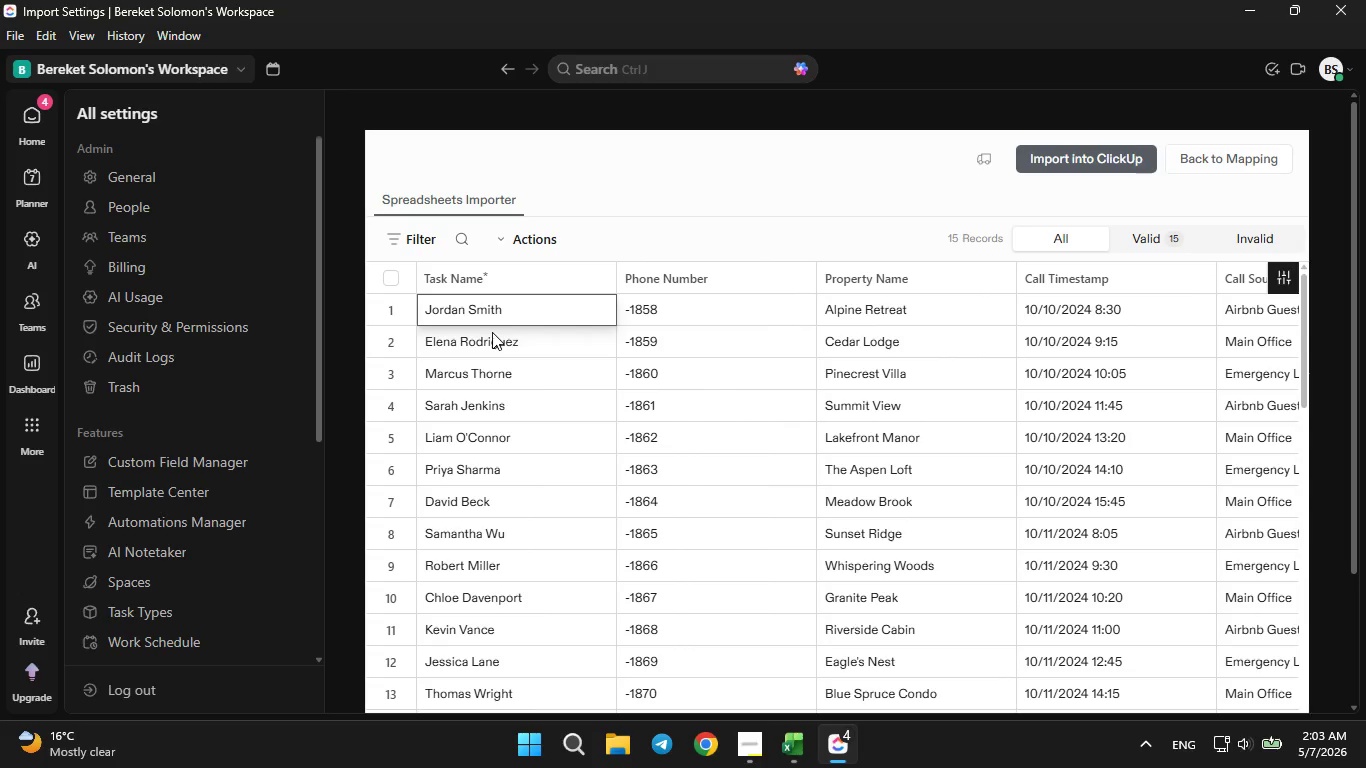 
key(ArrowRight)
 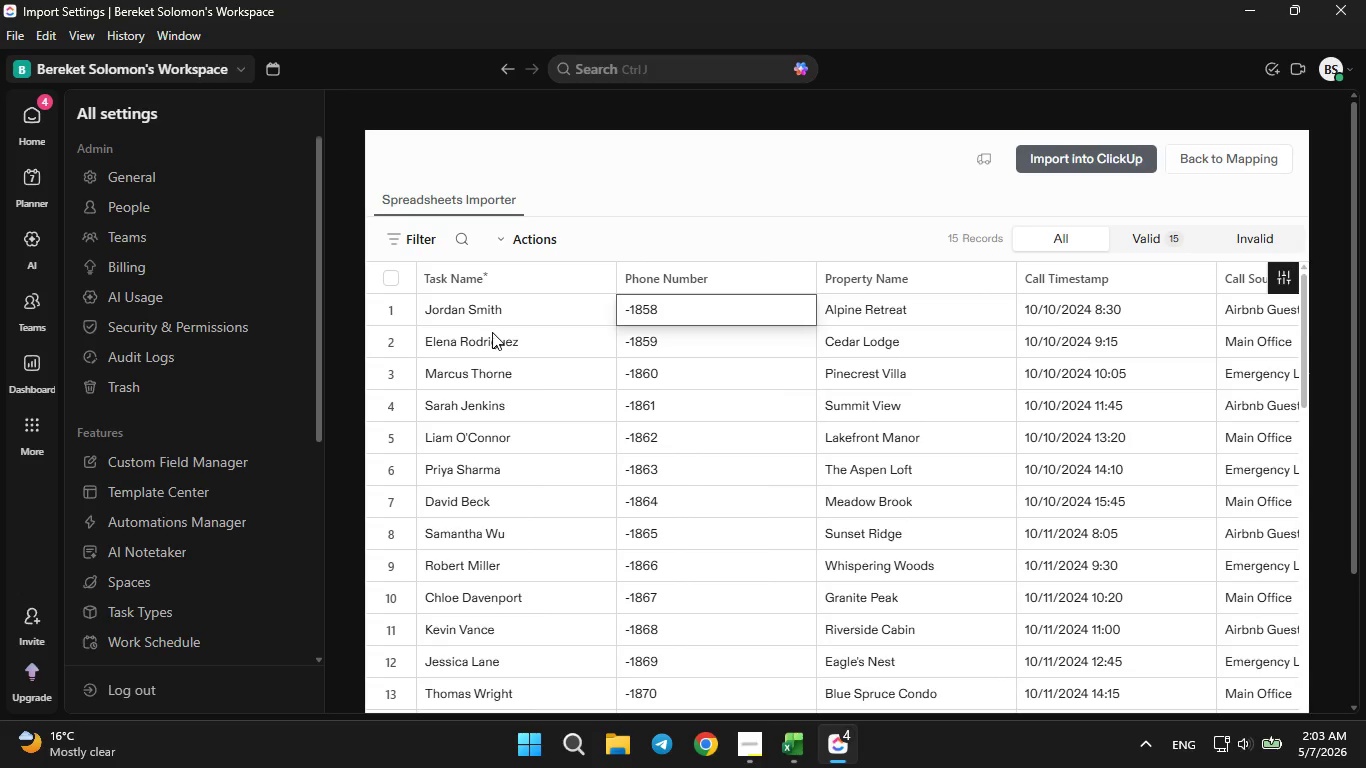 
key(ArrowRight)
 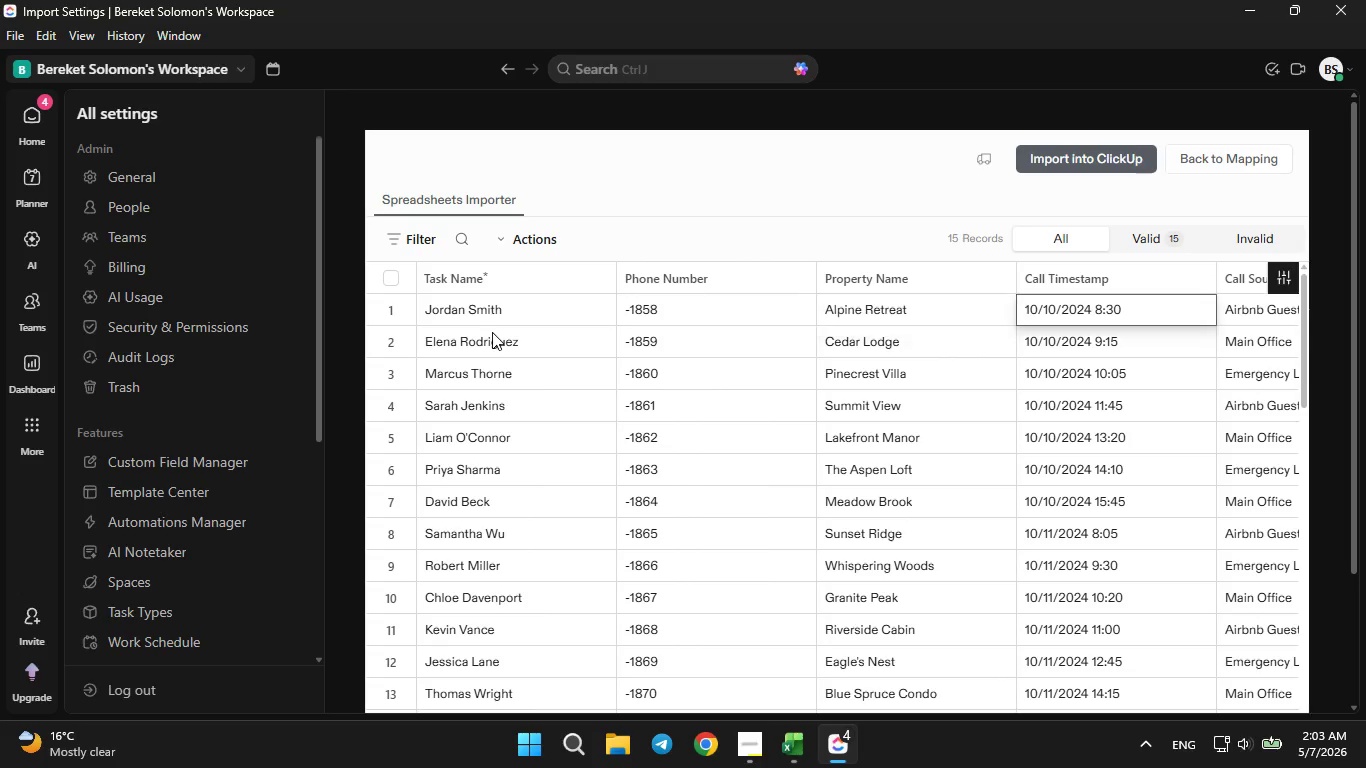 
key(ArrowRight)
 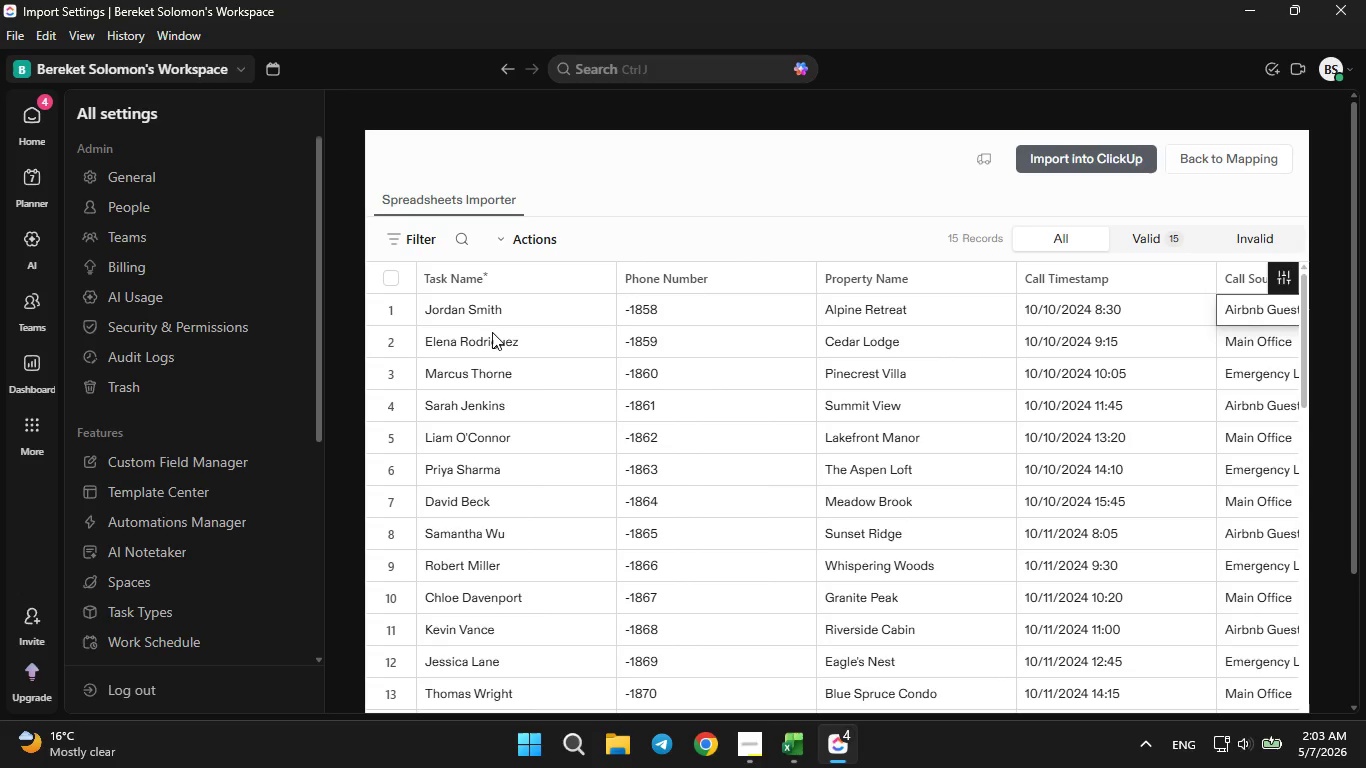 
key(ArrowRight)
 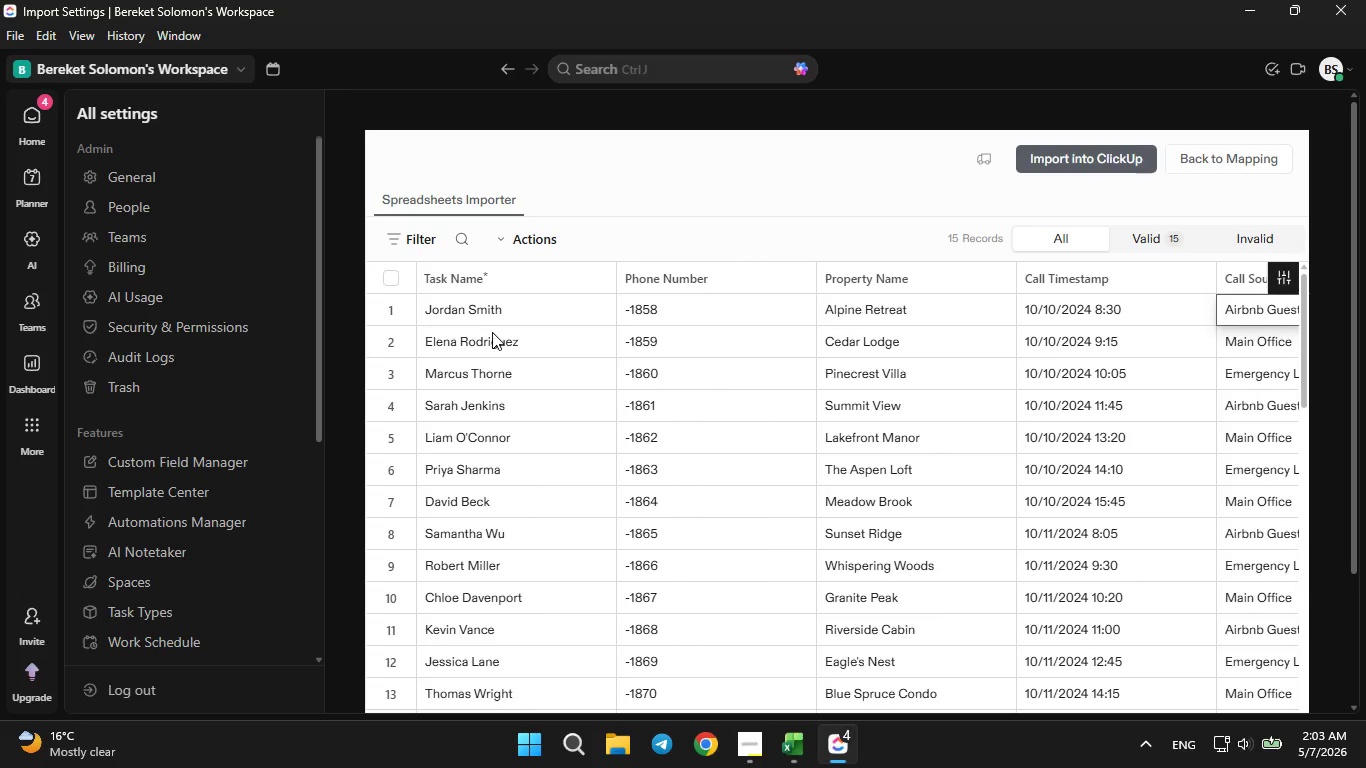 
key(ArrowRight)
 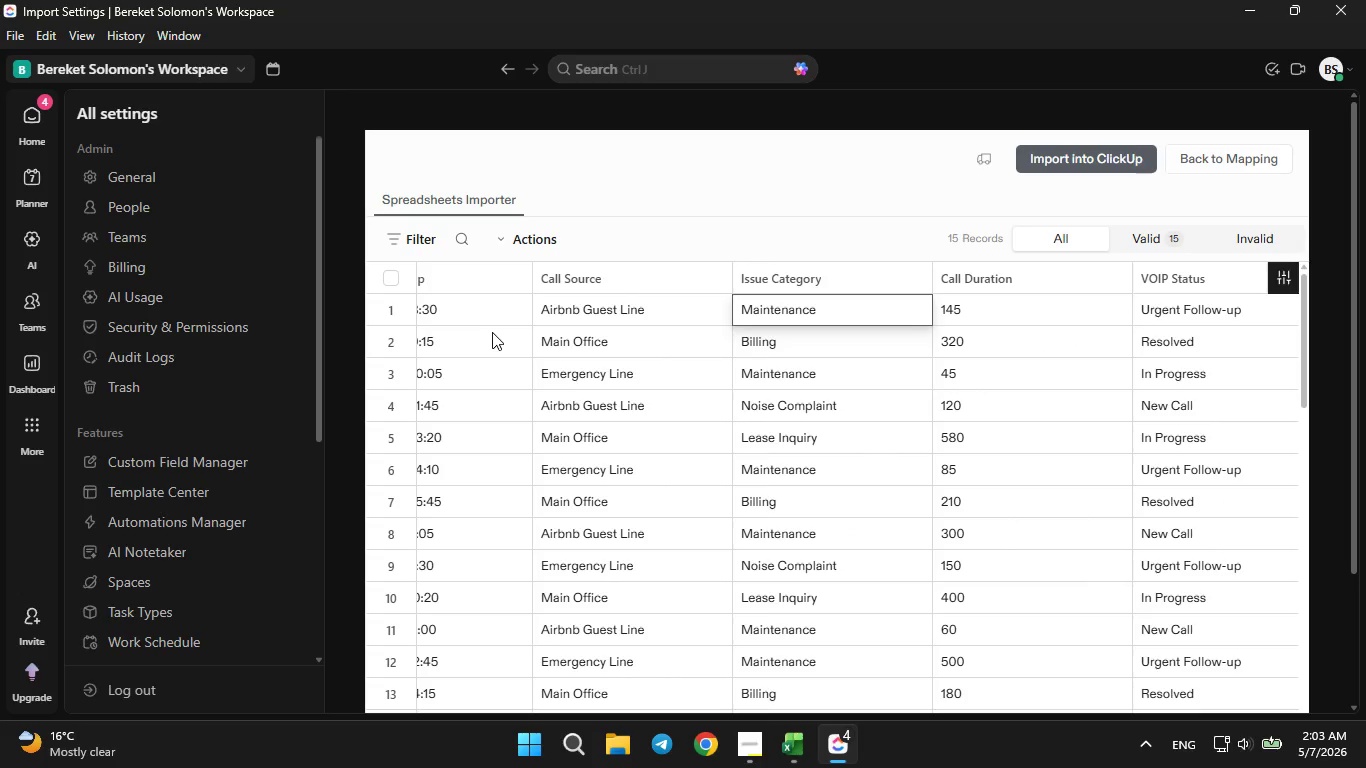 
key(ArrowRight)
 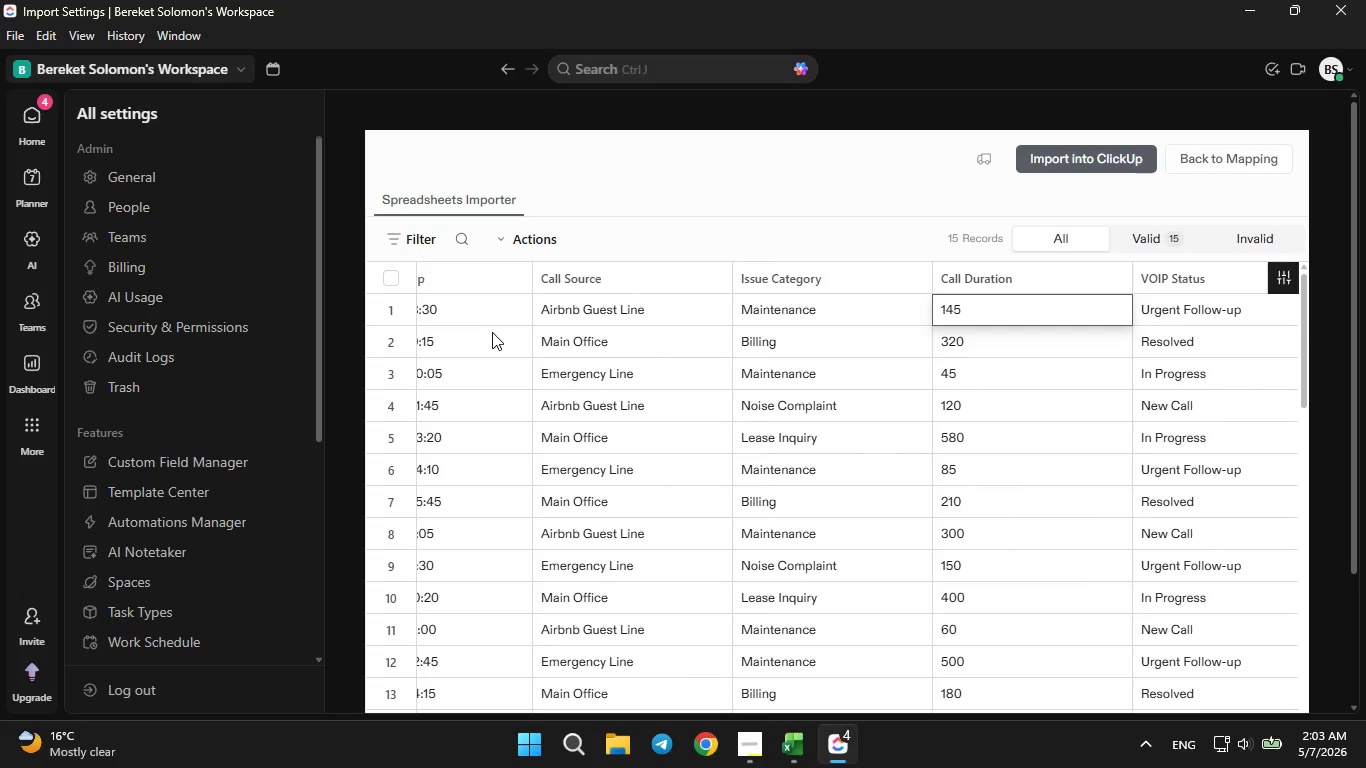 
key(ArrowRight)
 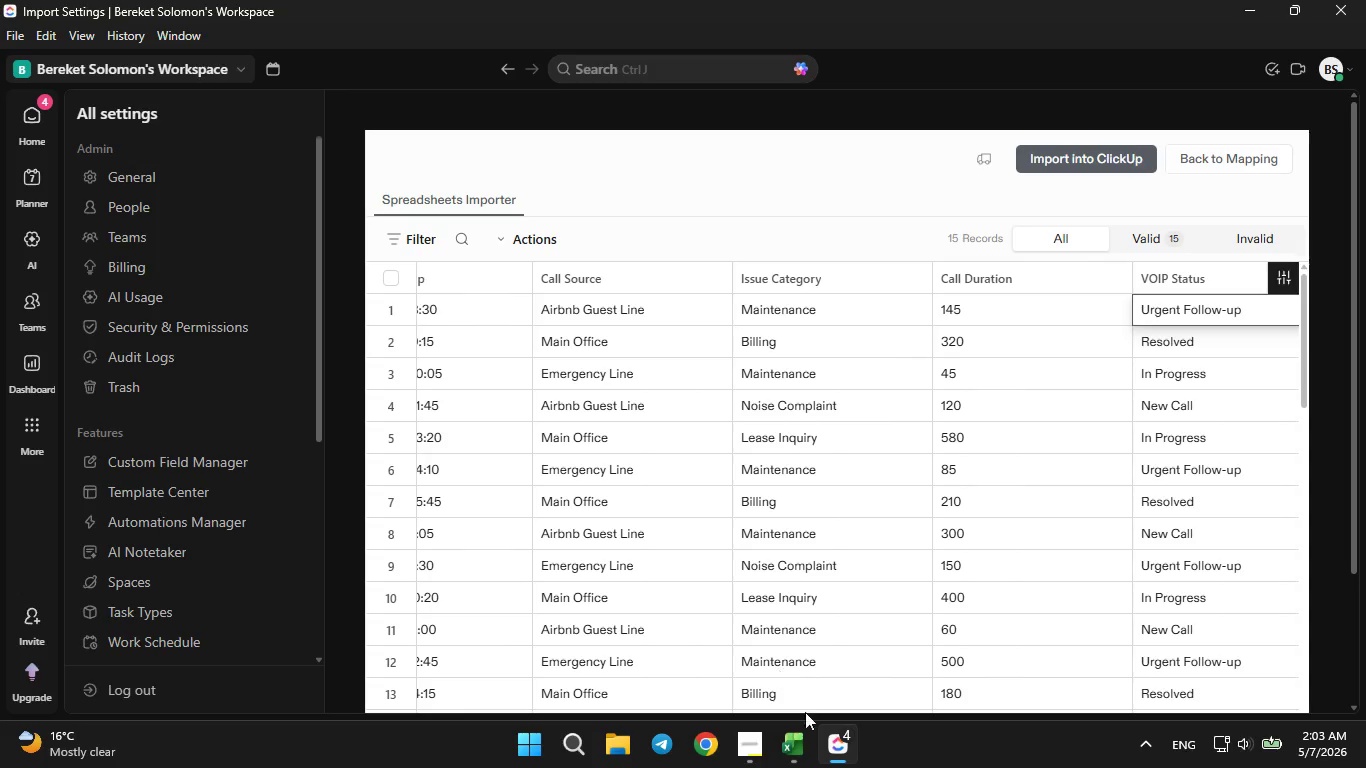 
left_click([807, 746])
 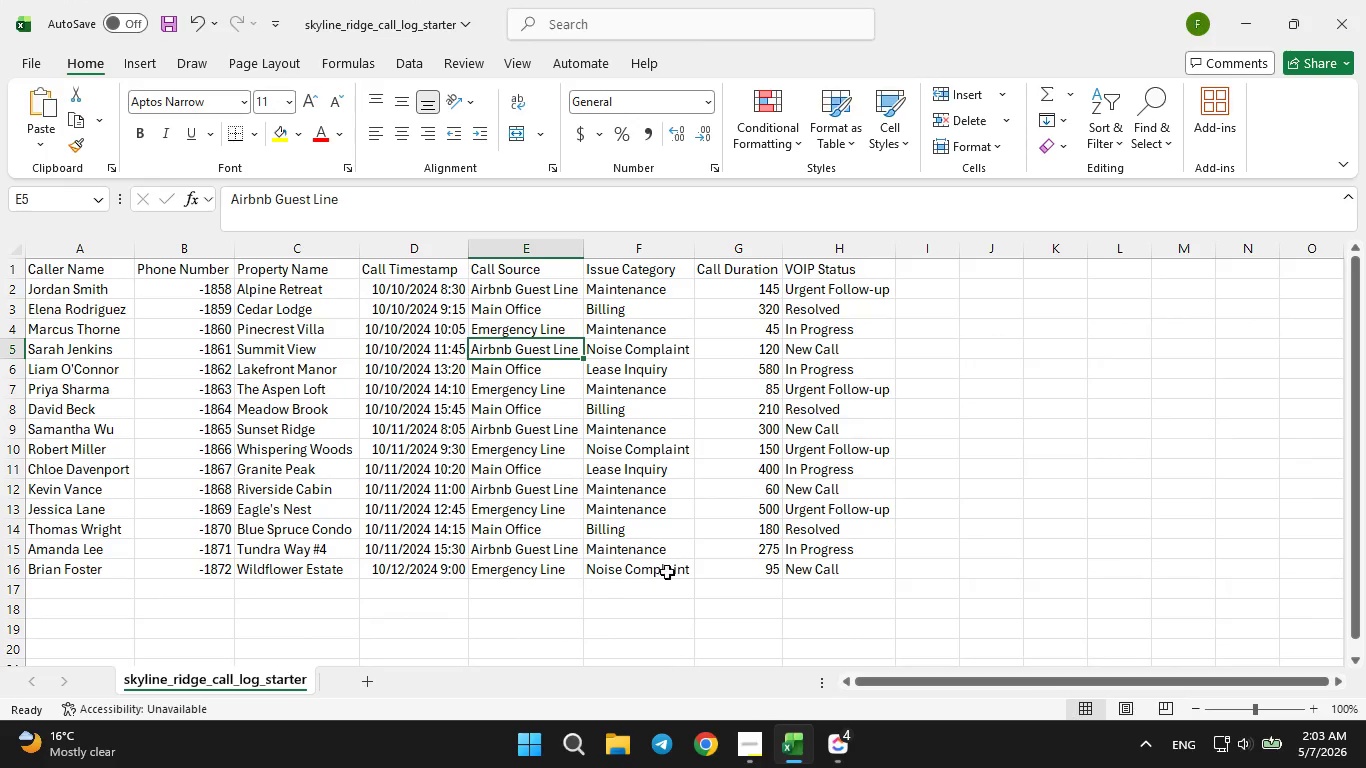 
wait(6.27)
 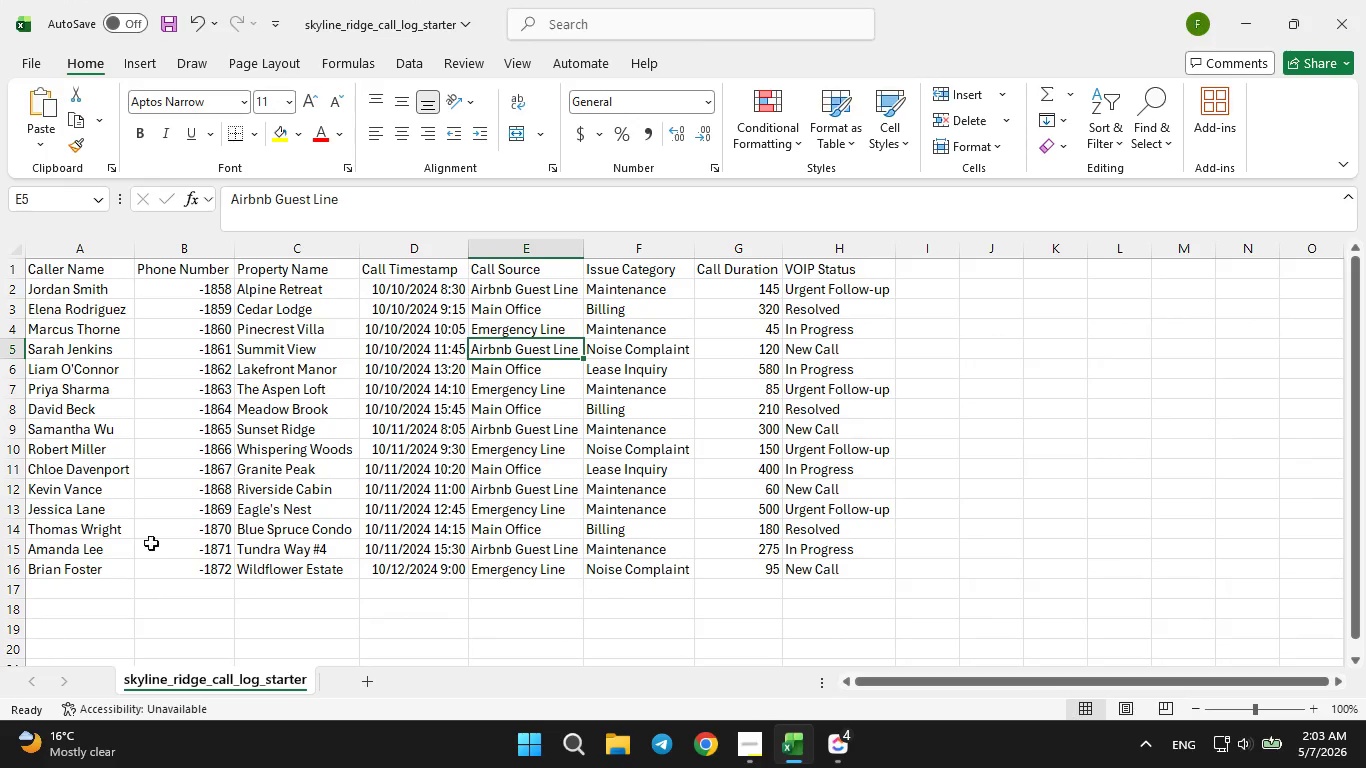 
left_click([819, 763])
 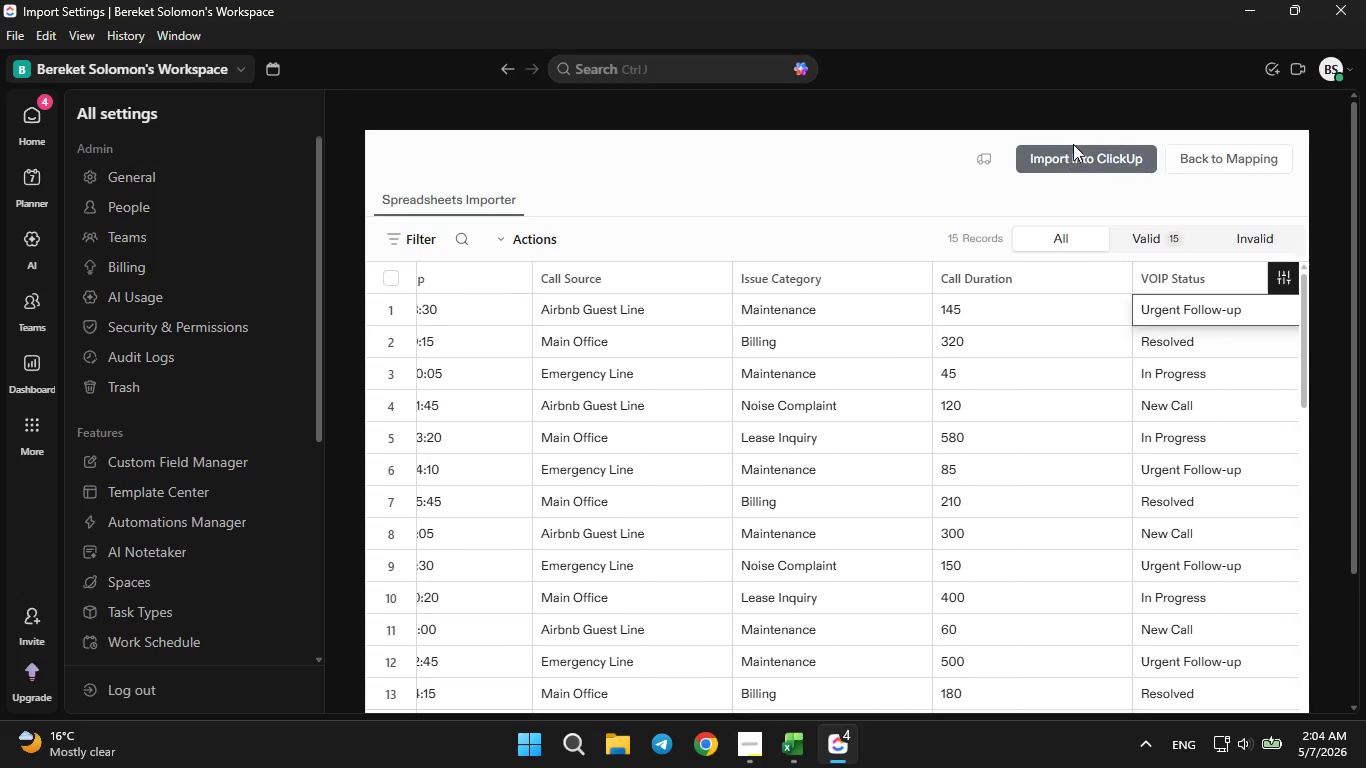 
left_click([1069, 158])
 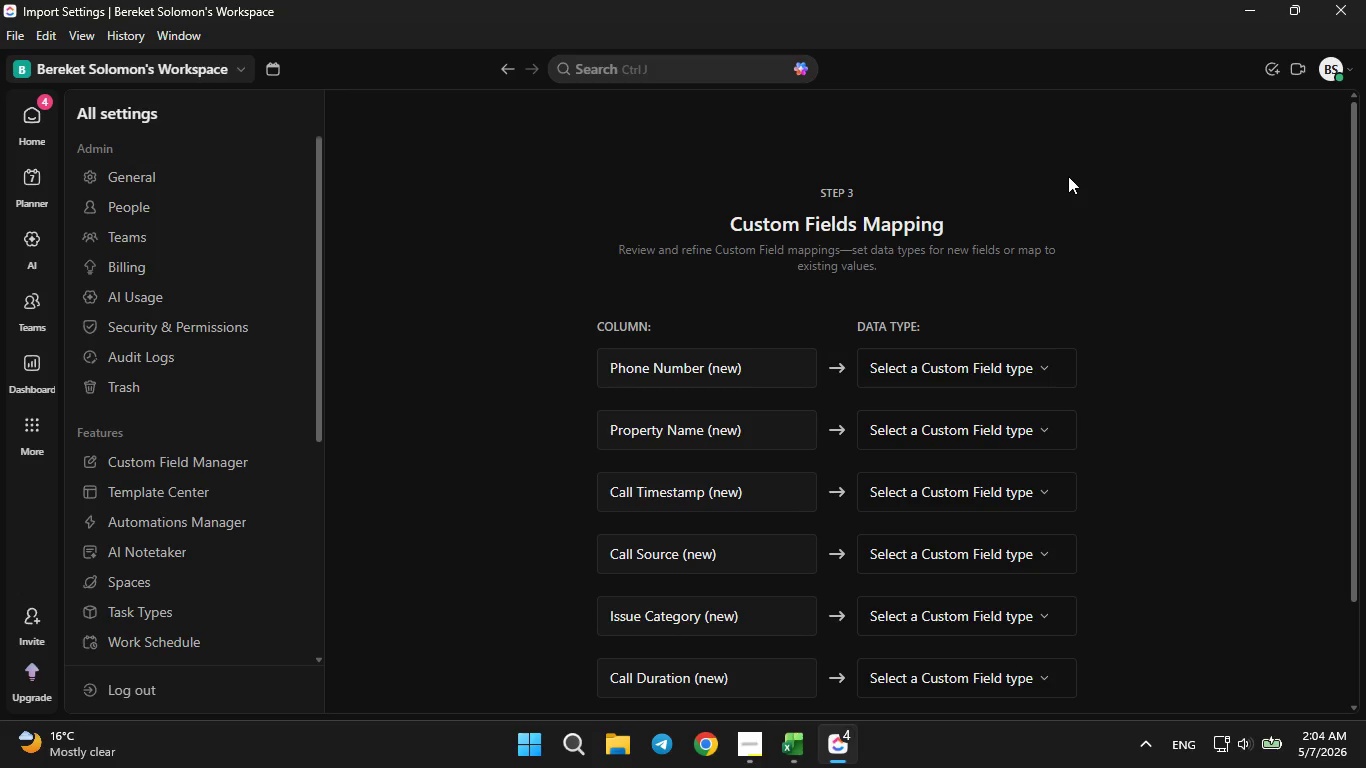 
wait(11.55)
 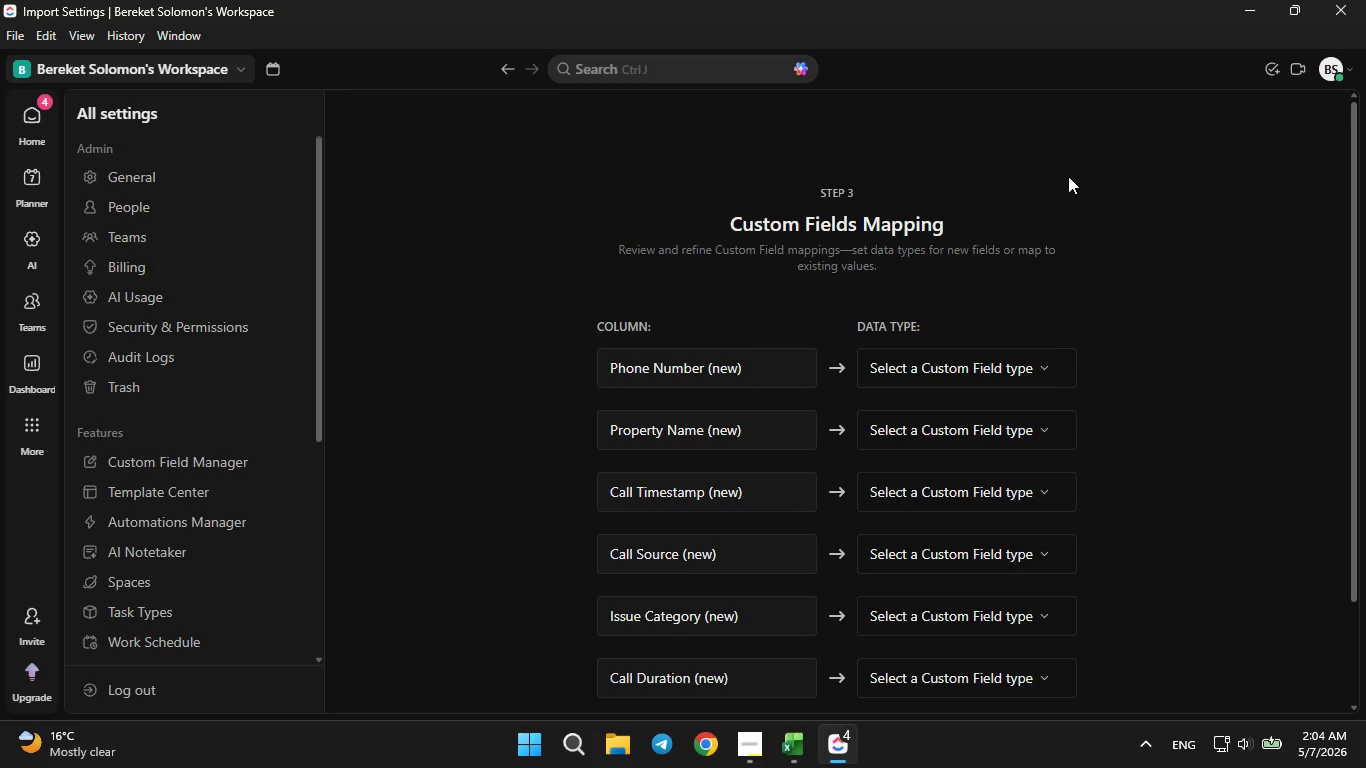 
left_click([1043, 358])
 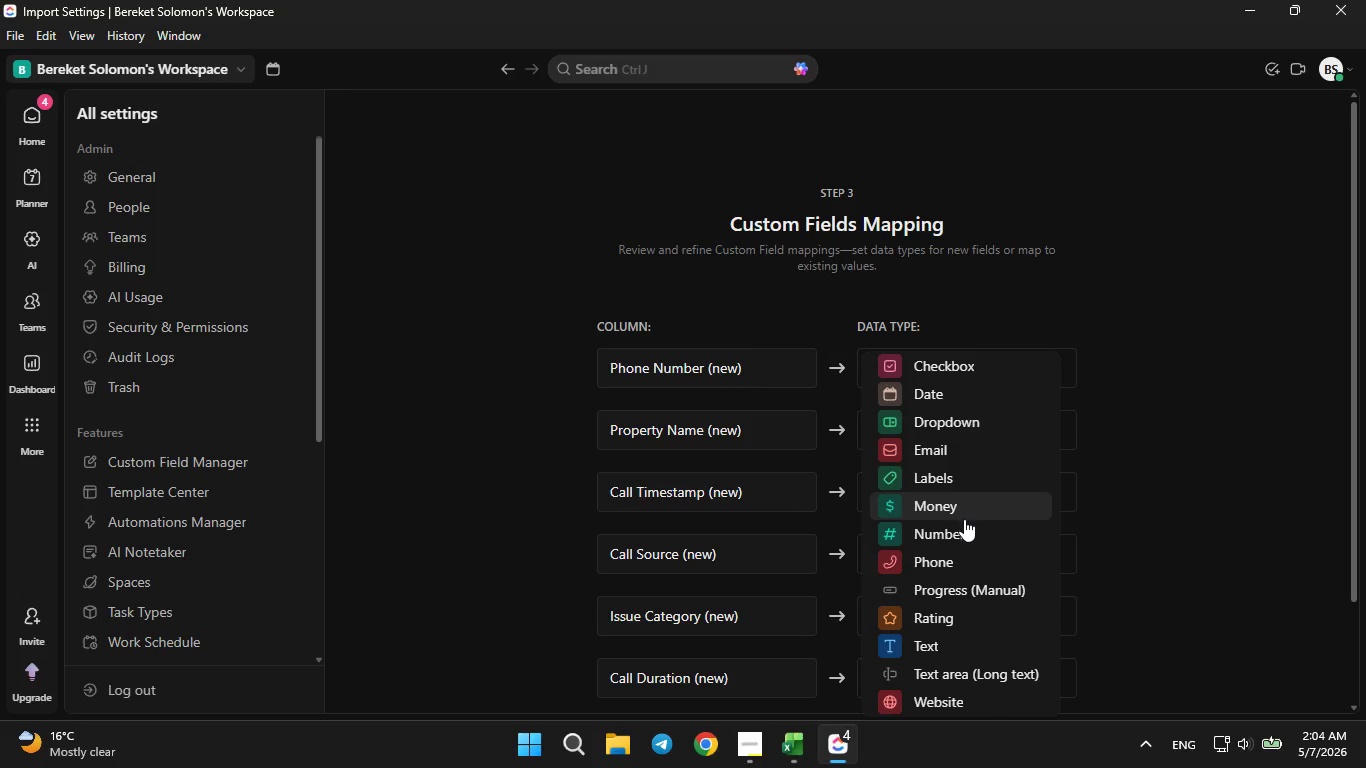 
left_click([962, 520])
 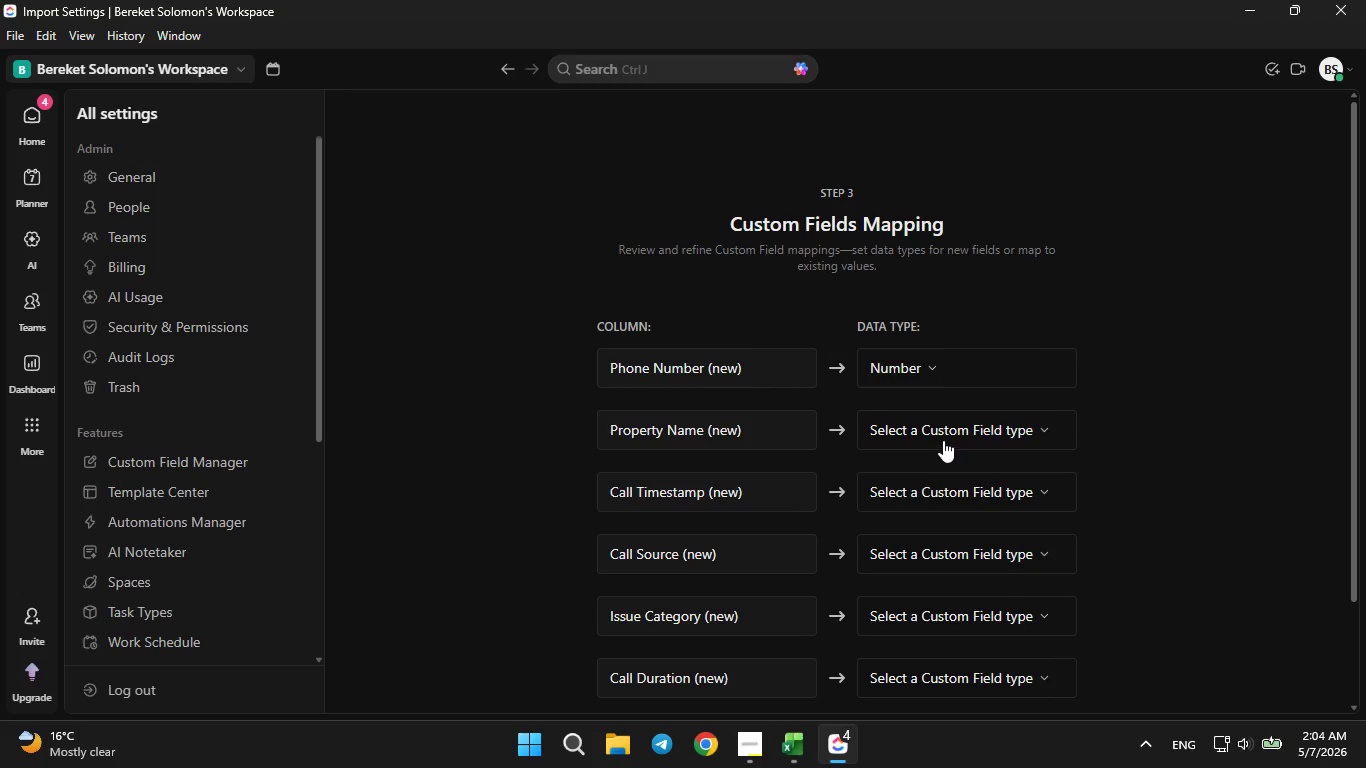 
left_click([943, 437])
 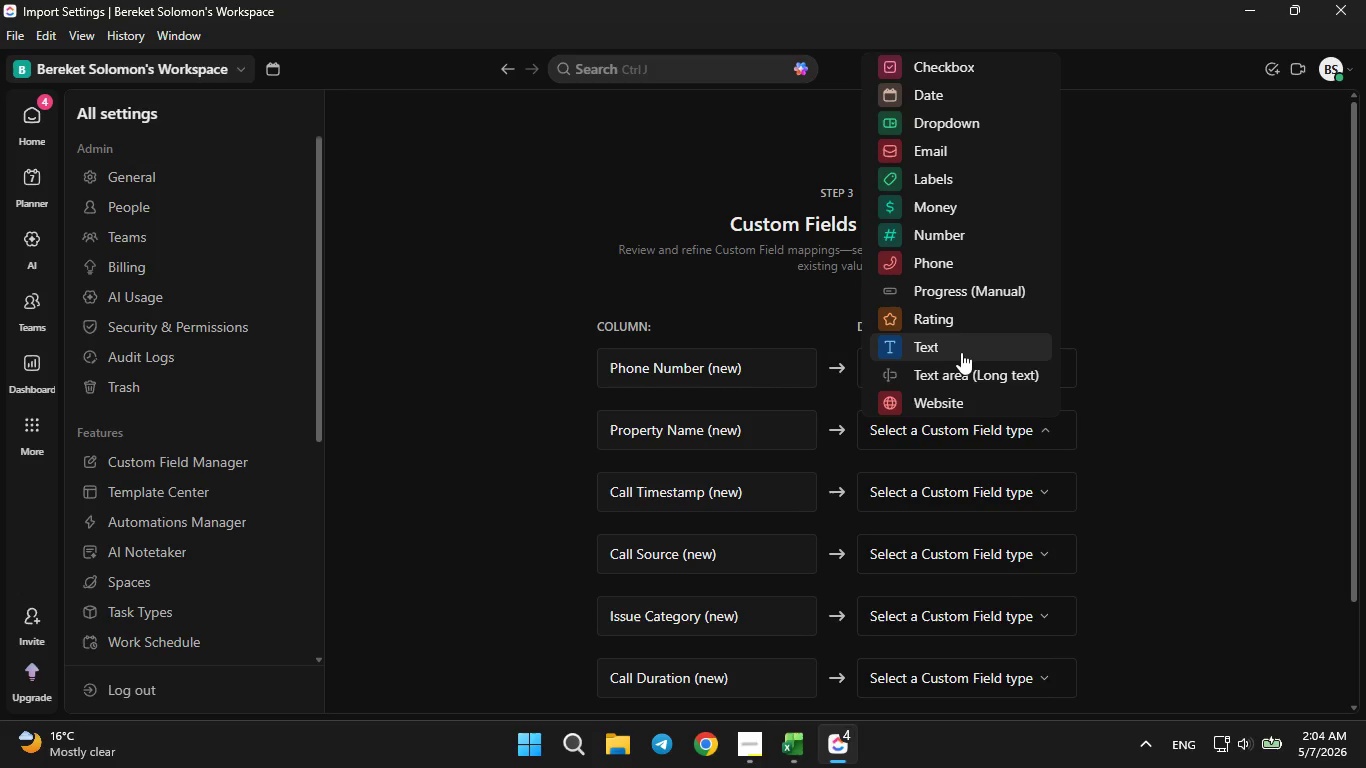 
left_click([939, 477])
 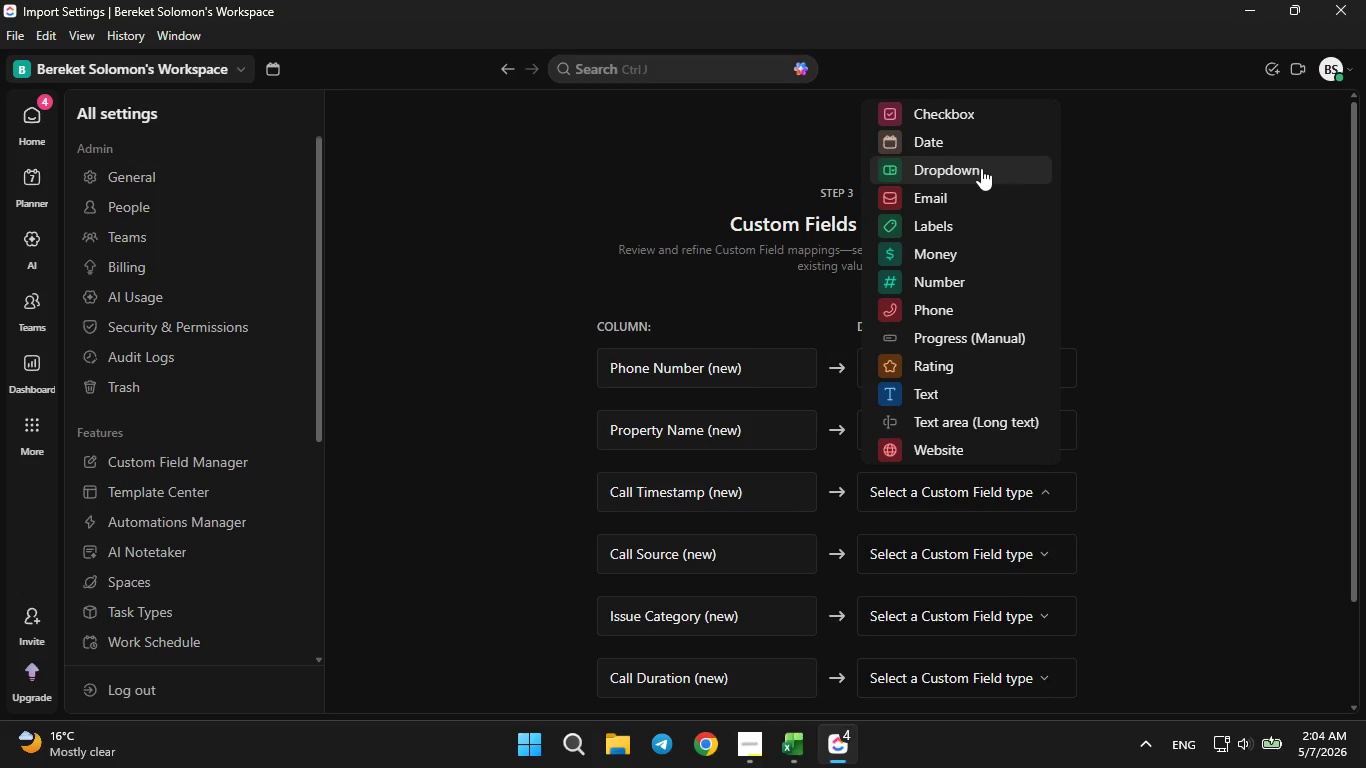 
left_click([955, 141])
 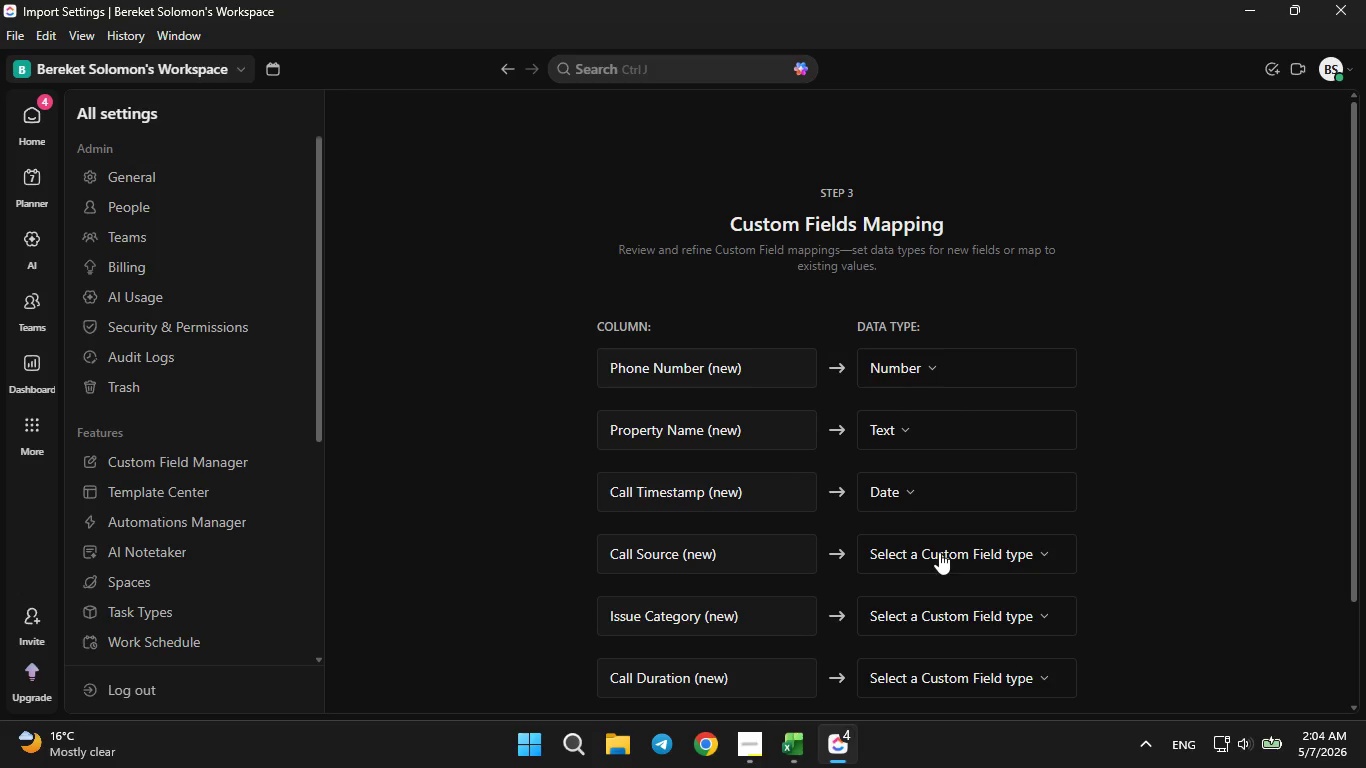 
left_click([939, 552])
 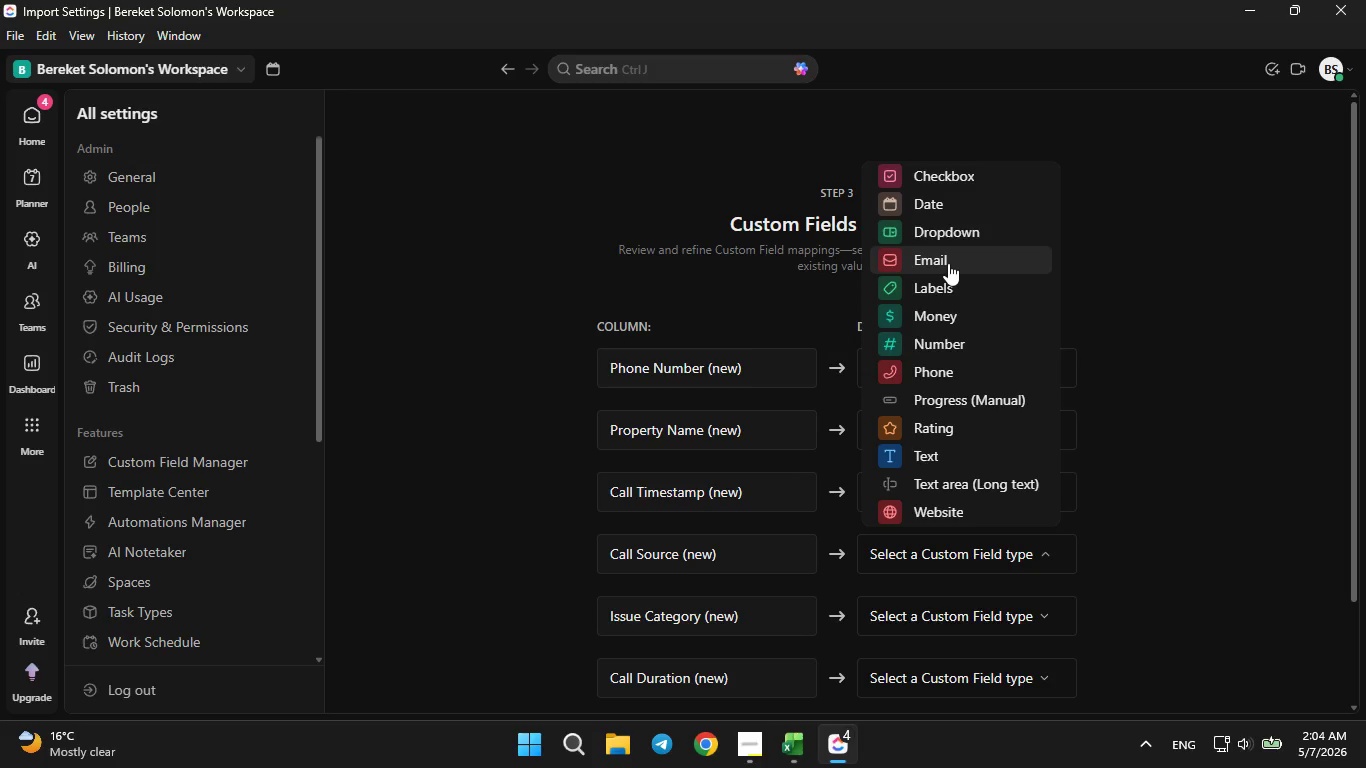 
left_click([948, 239])
 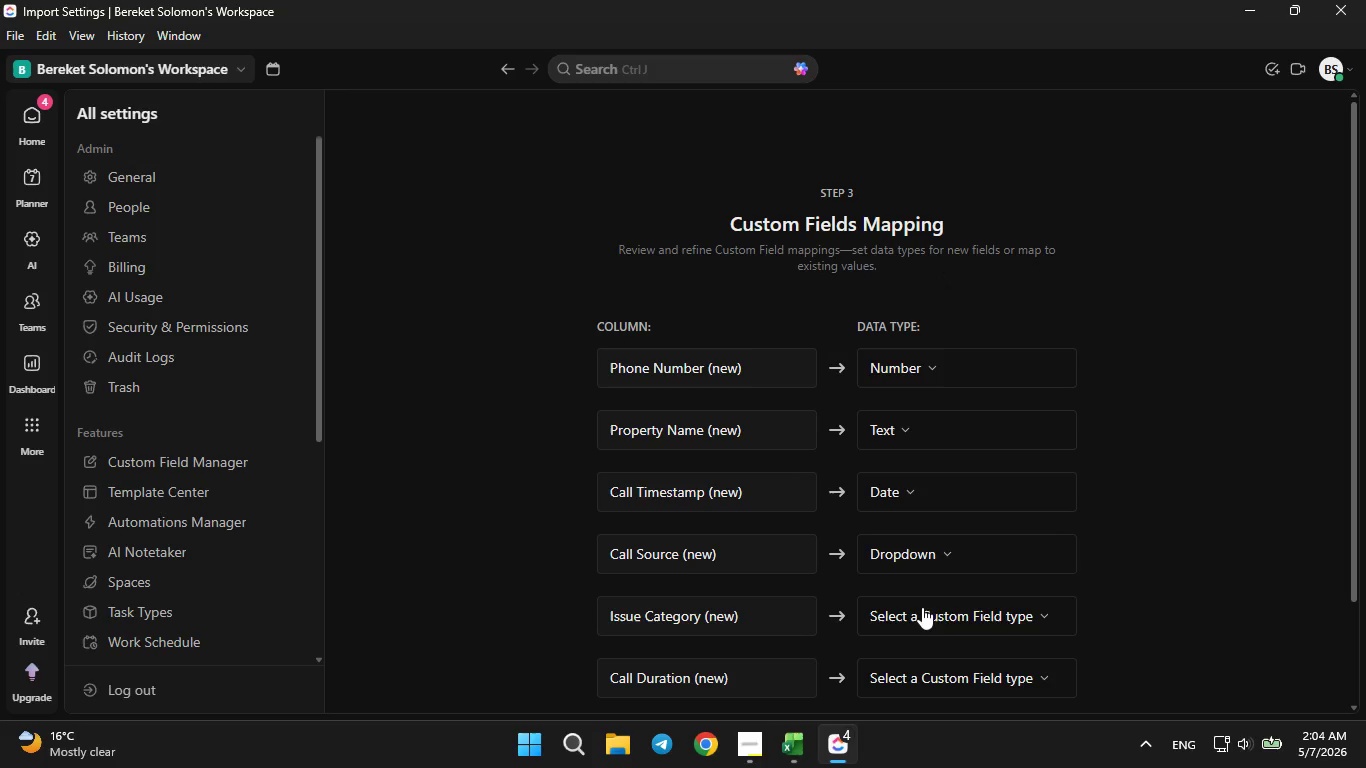 
left_click([922, 607])
 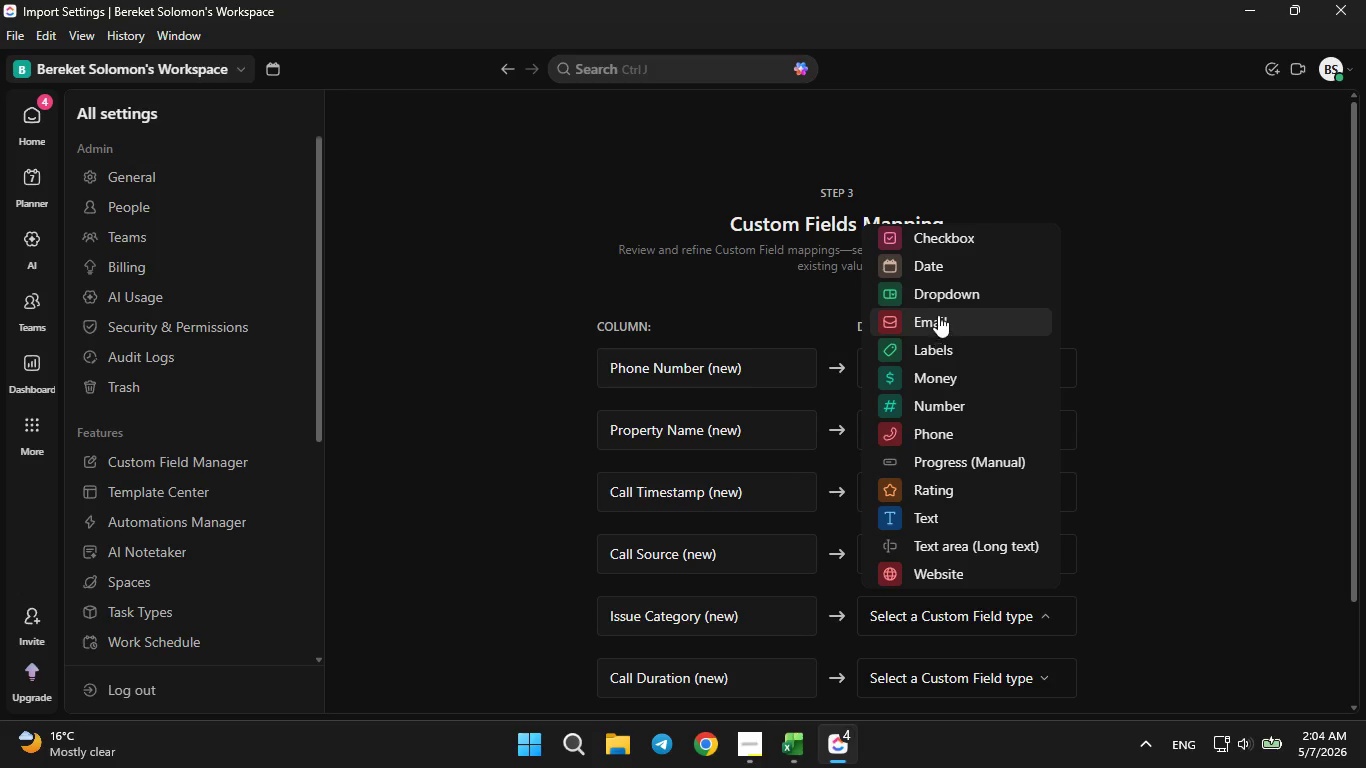 
left_click([939, 302])
 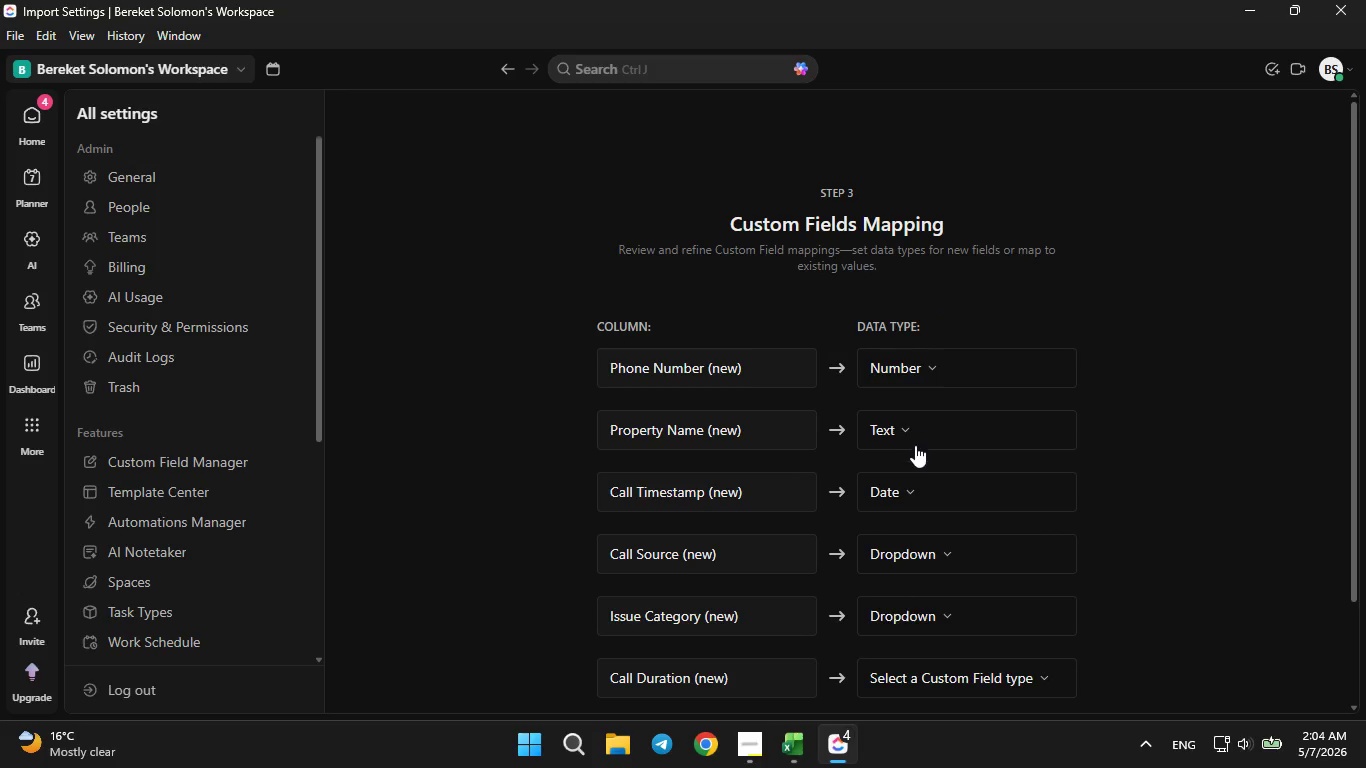 
scroll: coordinate [912, 465], scroll_direction: down, amount: 1.0
 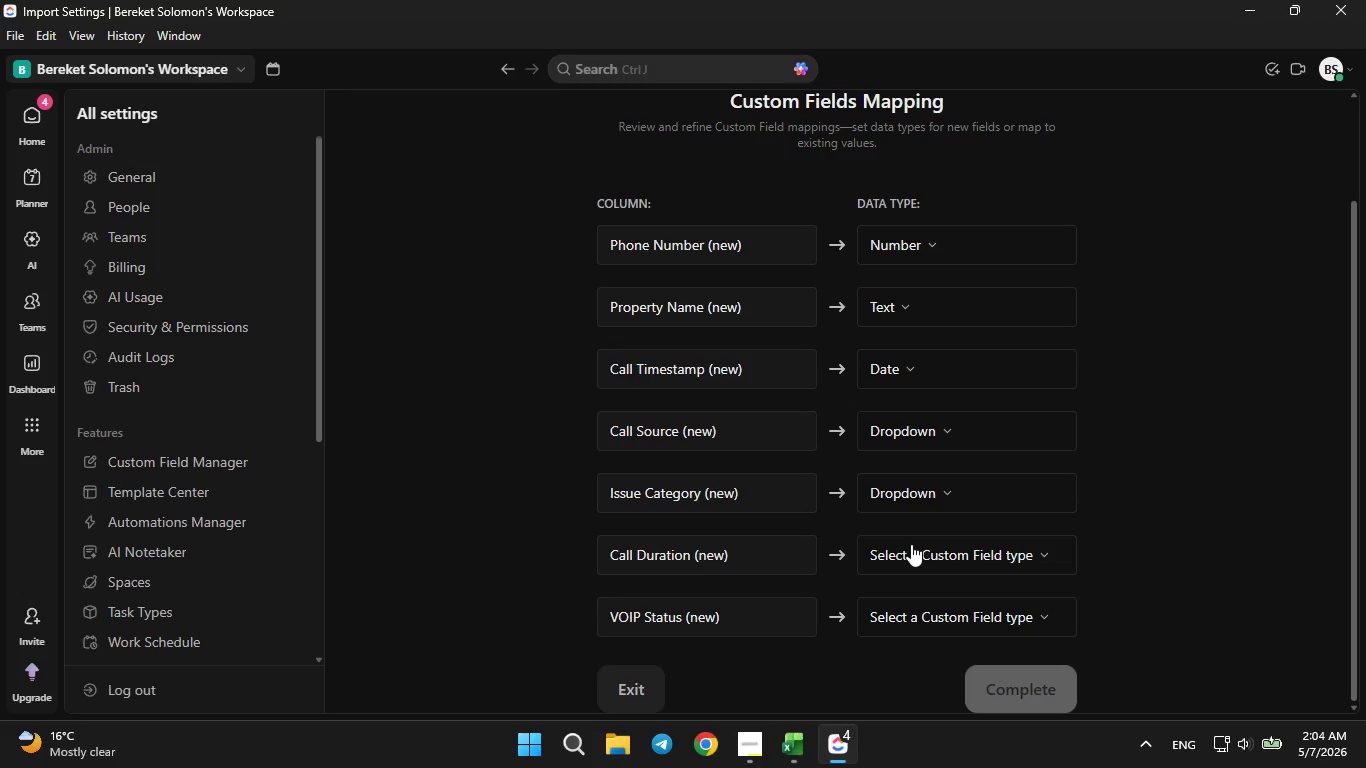 
left_click([911, 544])
 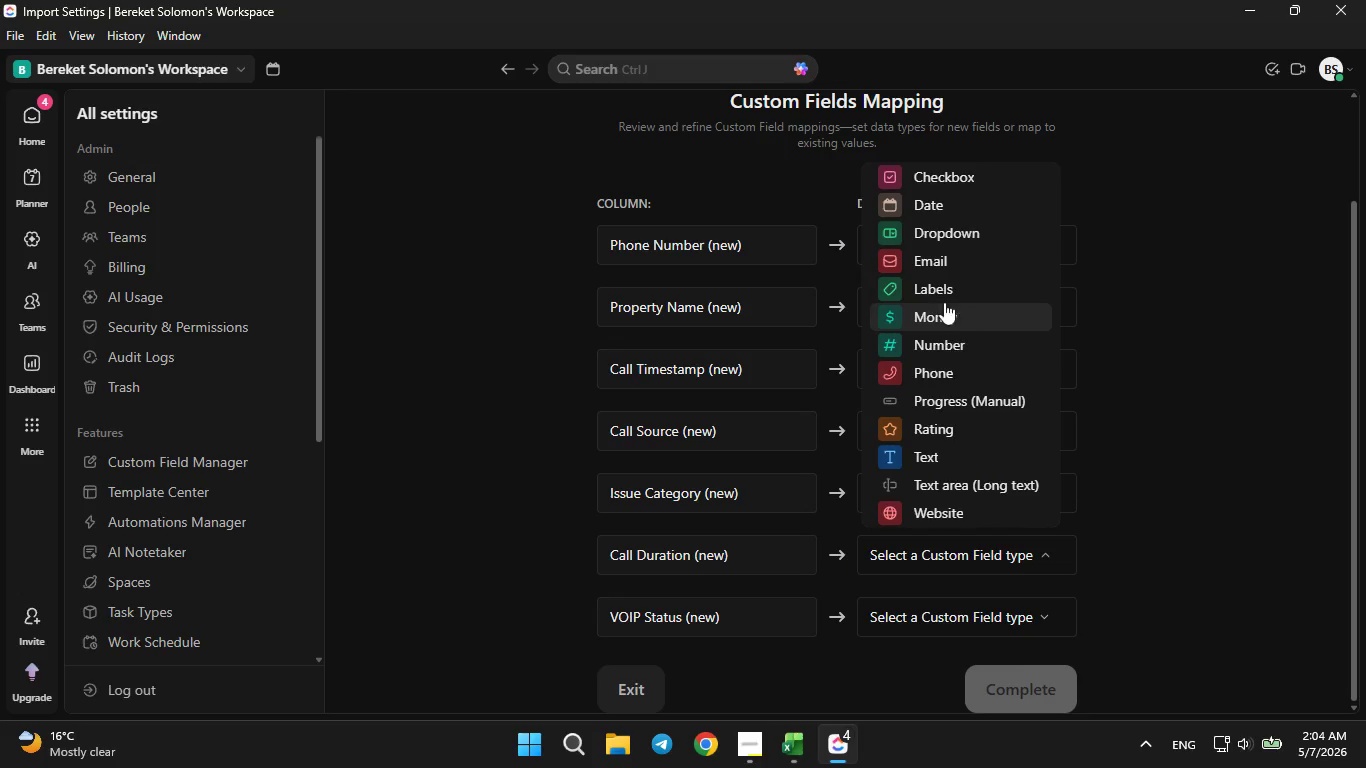 
left_click([938, 345])
 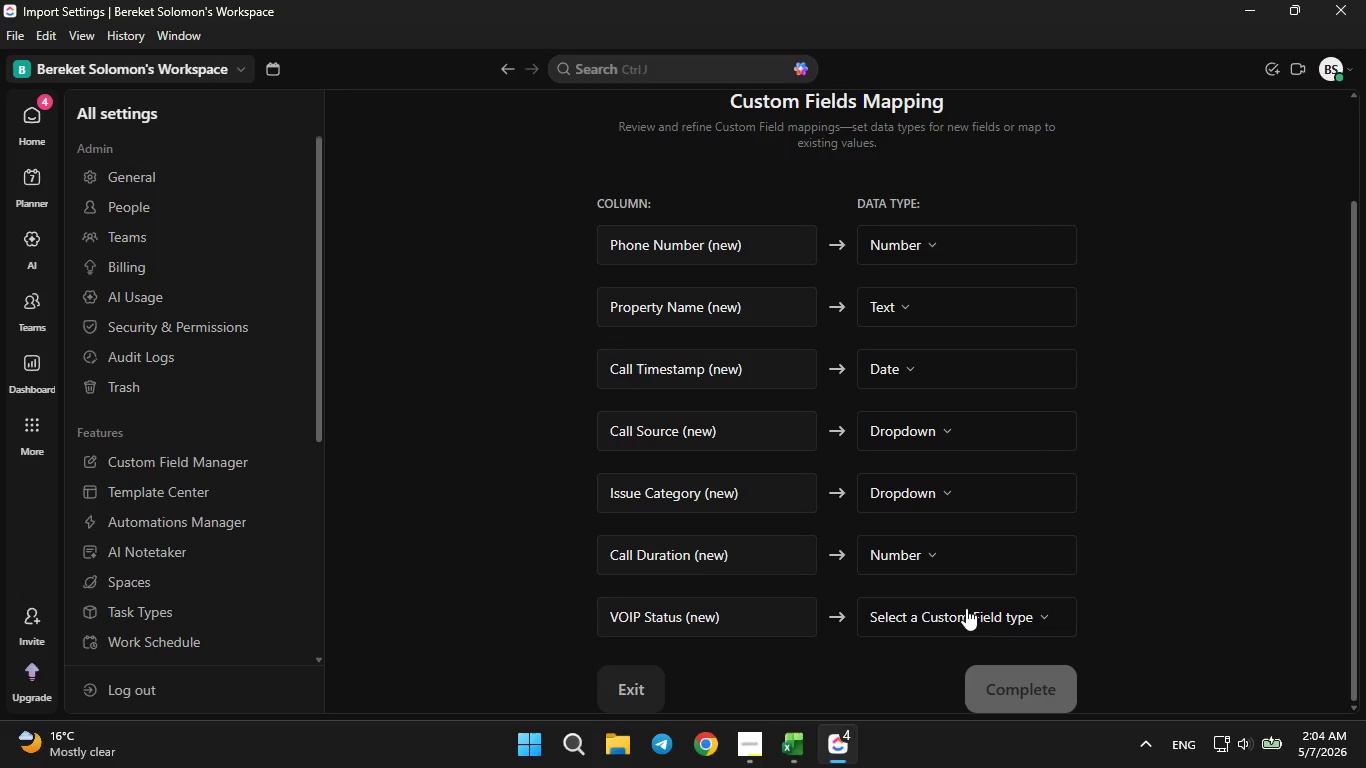 
left_click([966, 608])
 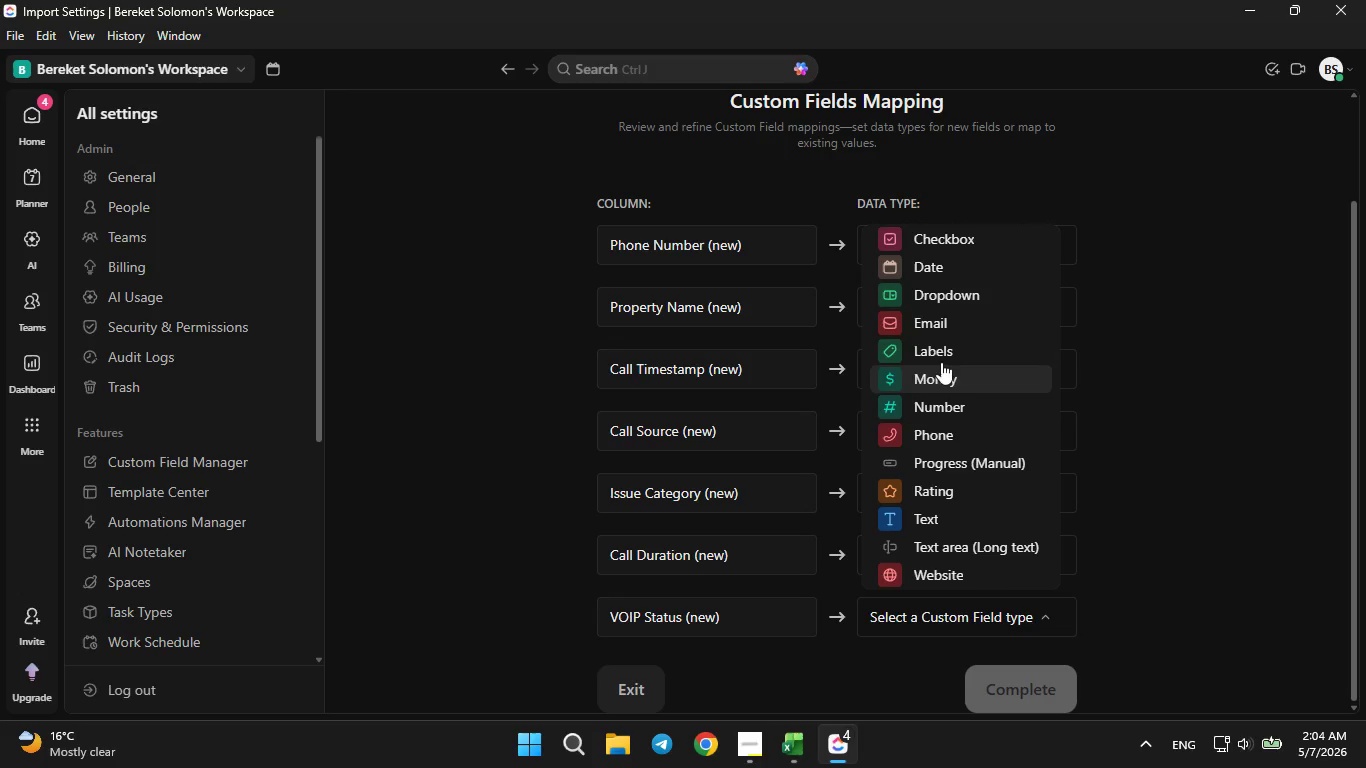 
left_click([935, 303])
 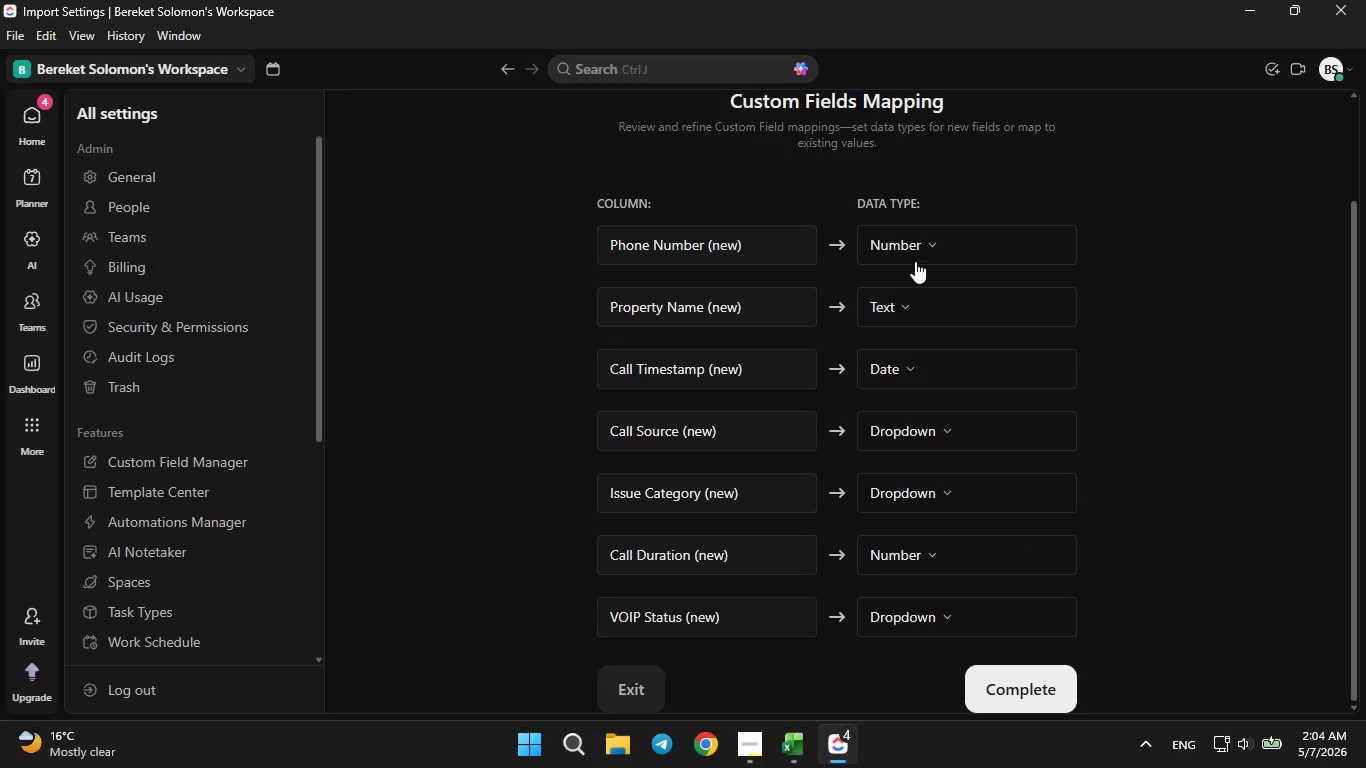 
left_click([912, 253])
 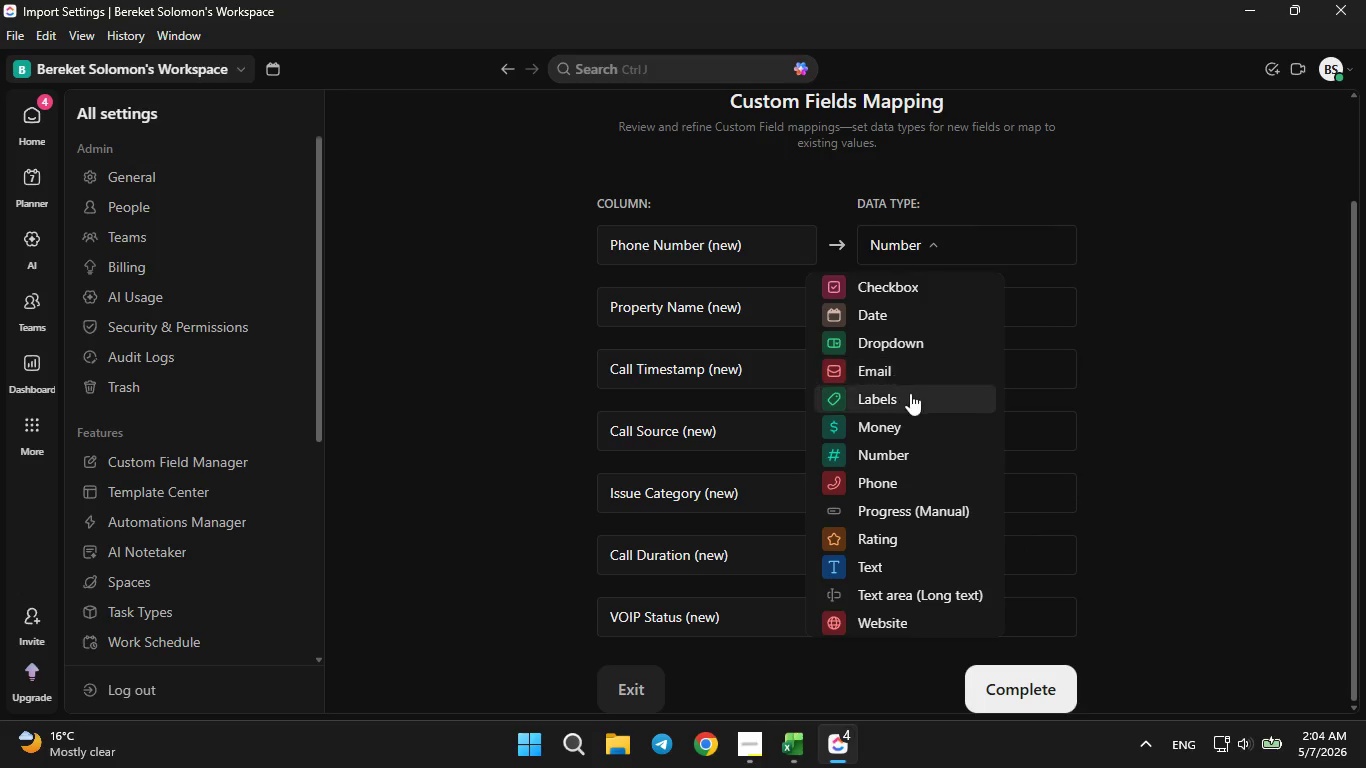 
left_click([896, 479])
 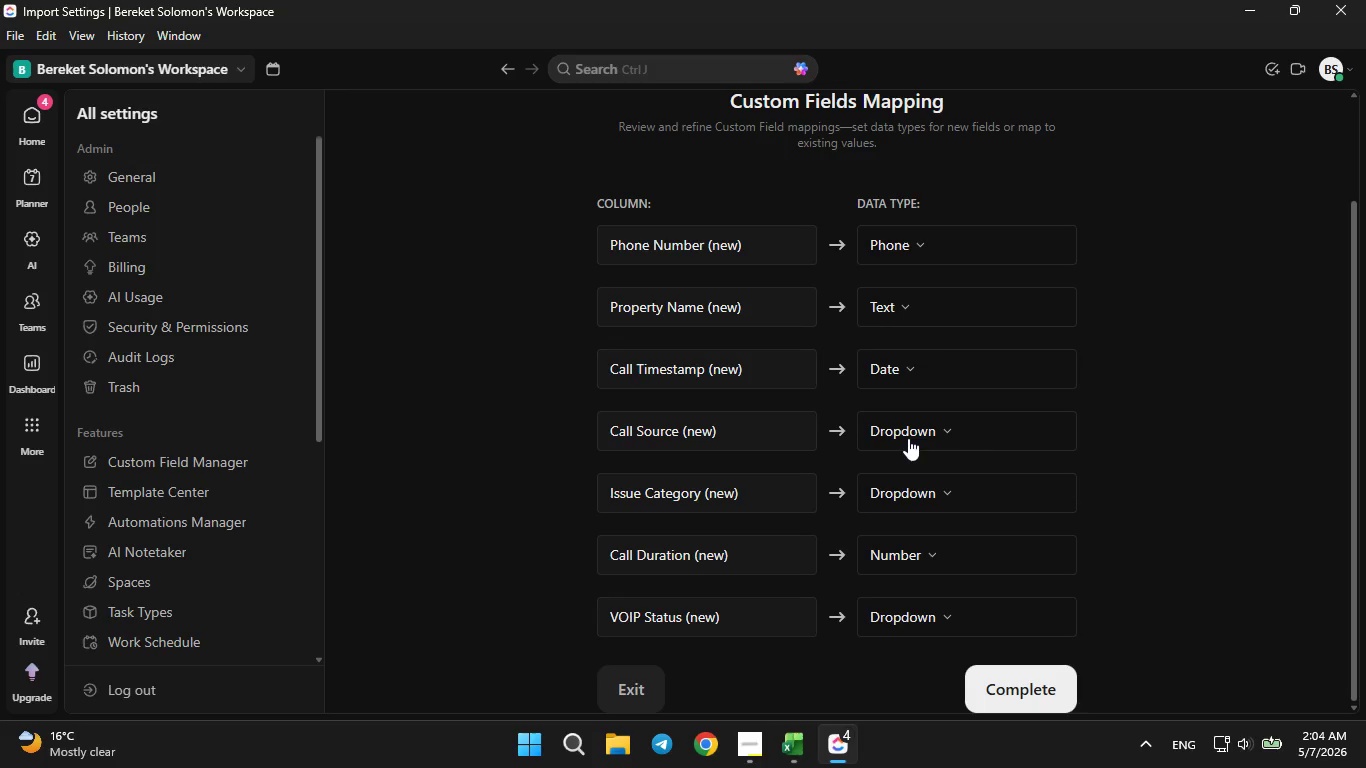 
scroll: coordinate [908, 438], scroll_direction: down, amount: 3.0
 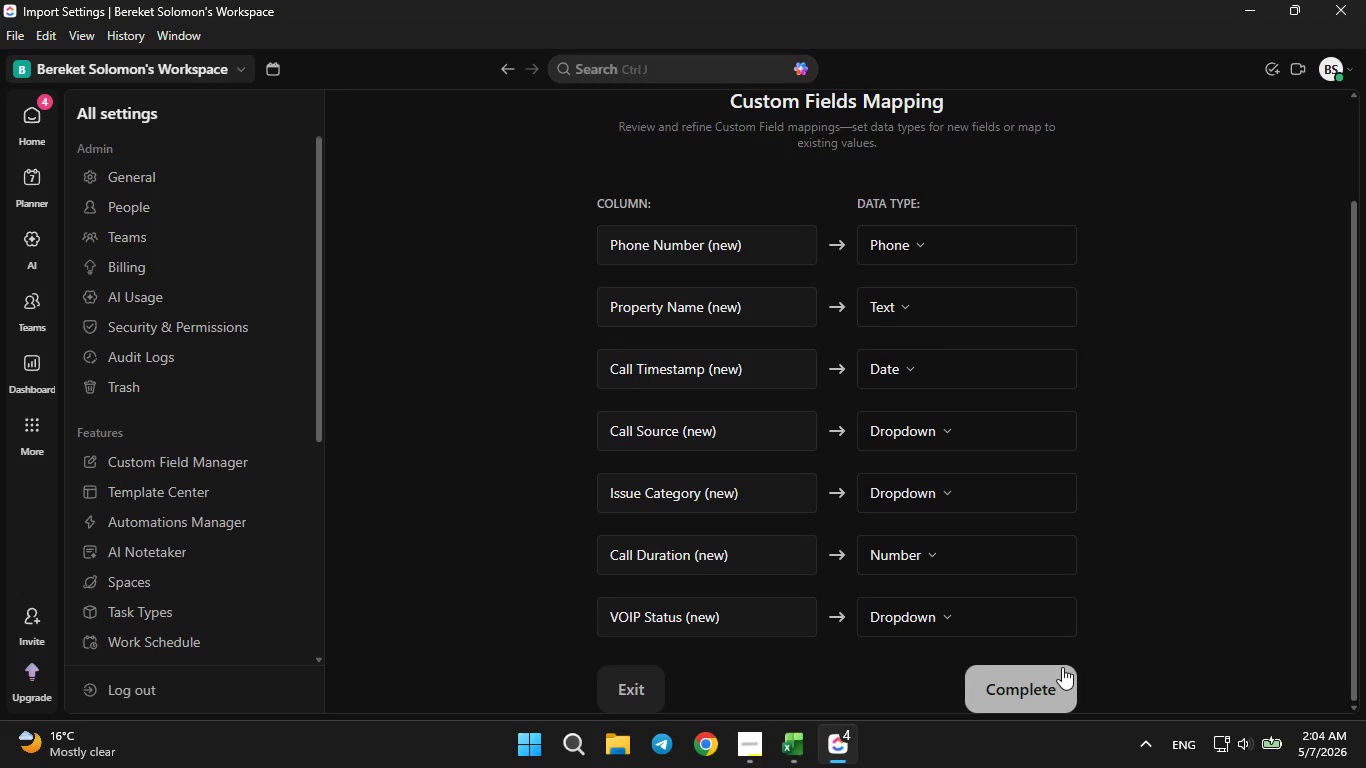 
left_click([1048, 691])
 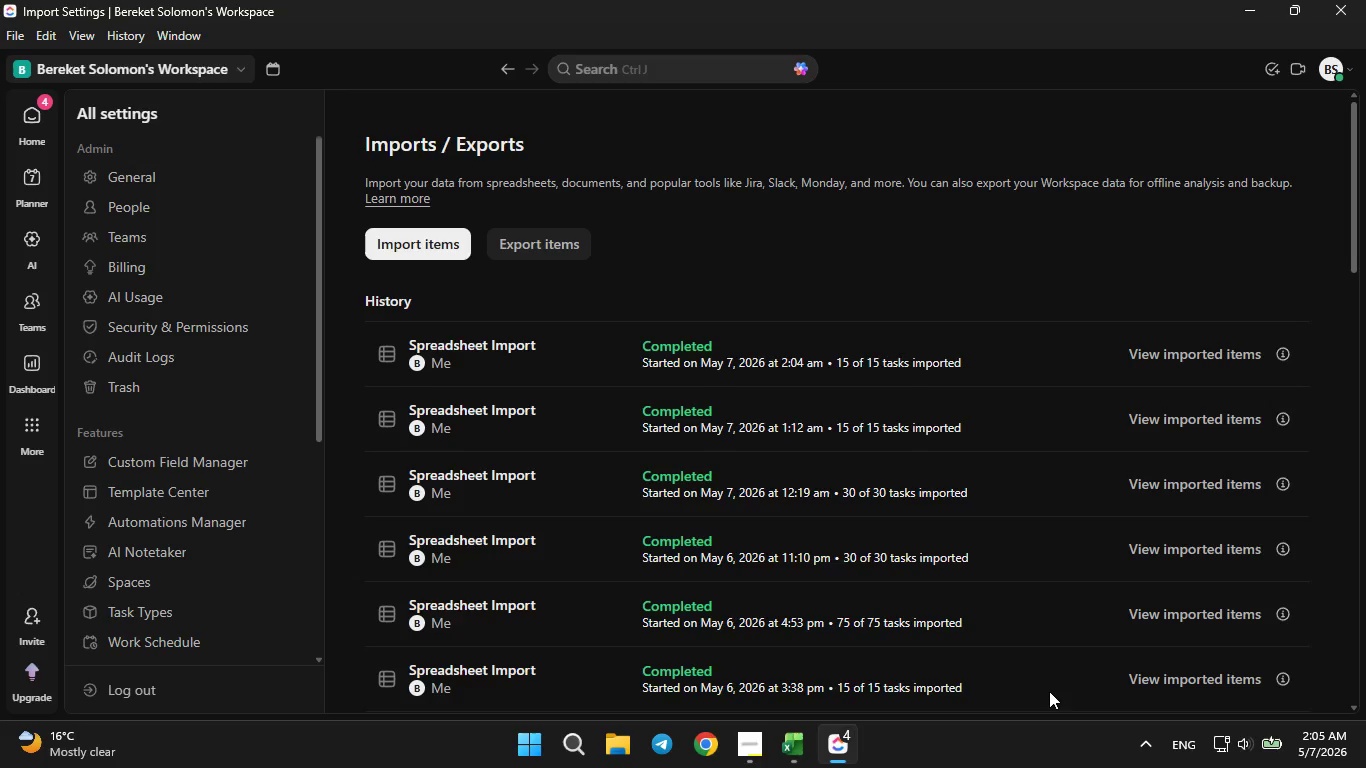 
wait(24.17)
 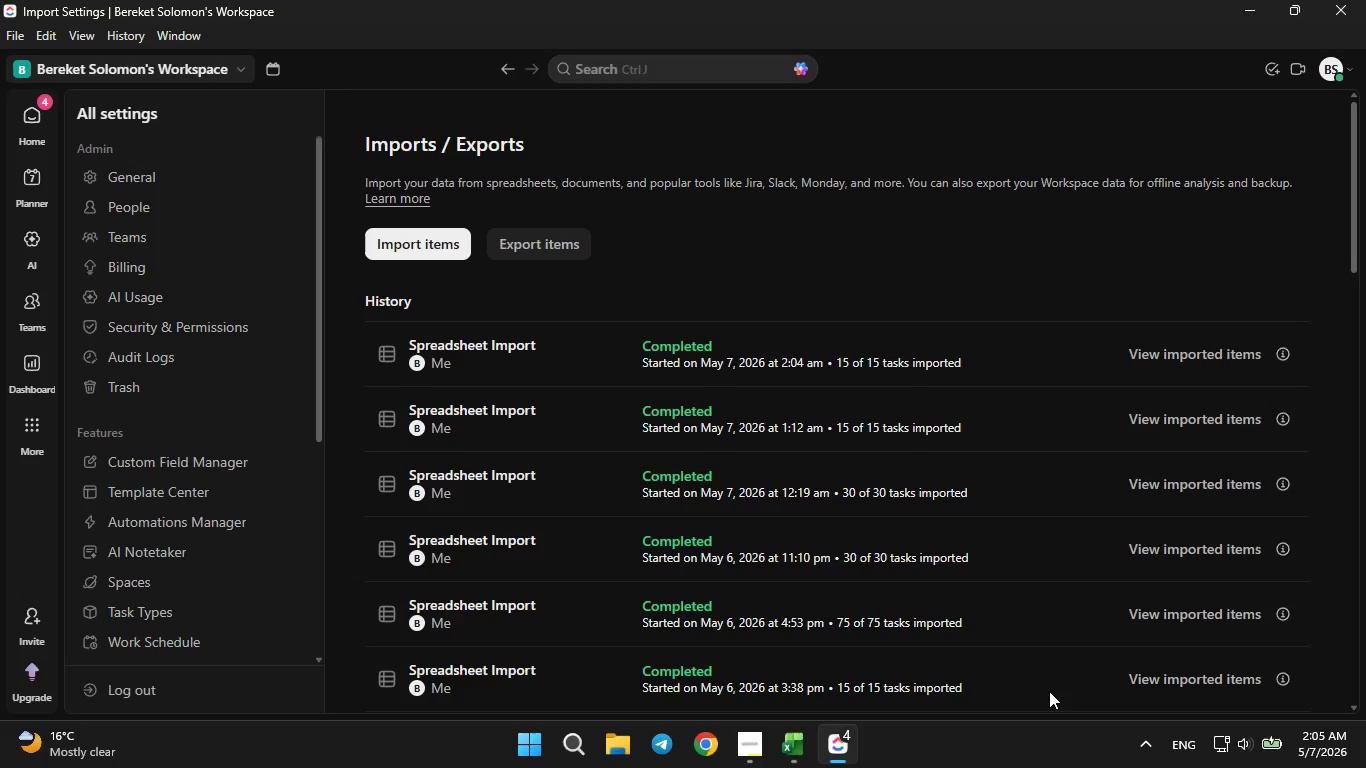 
left_click([39, 124])
 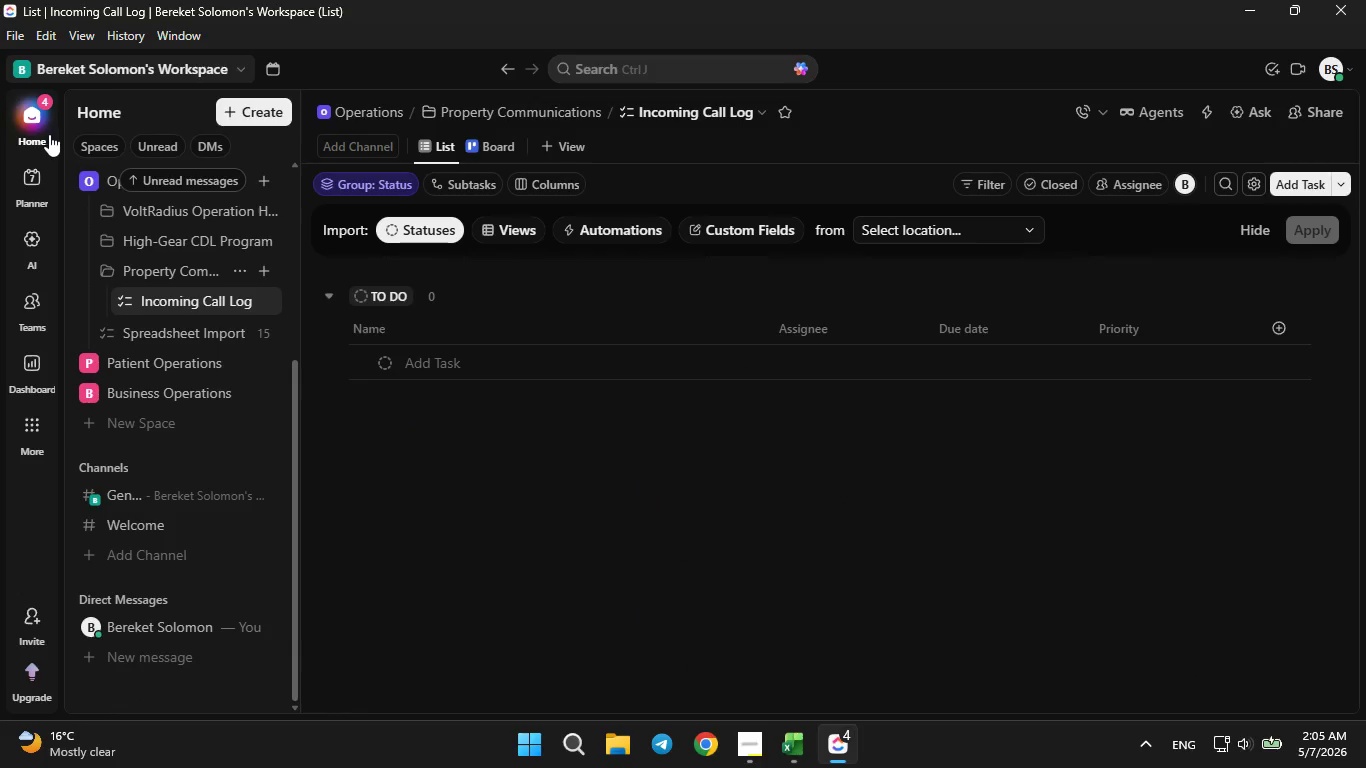 
left_click_drag(start_coordinate=[109, 337], to_coordinate=[140, 316])
 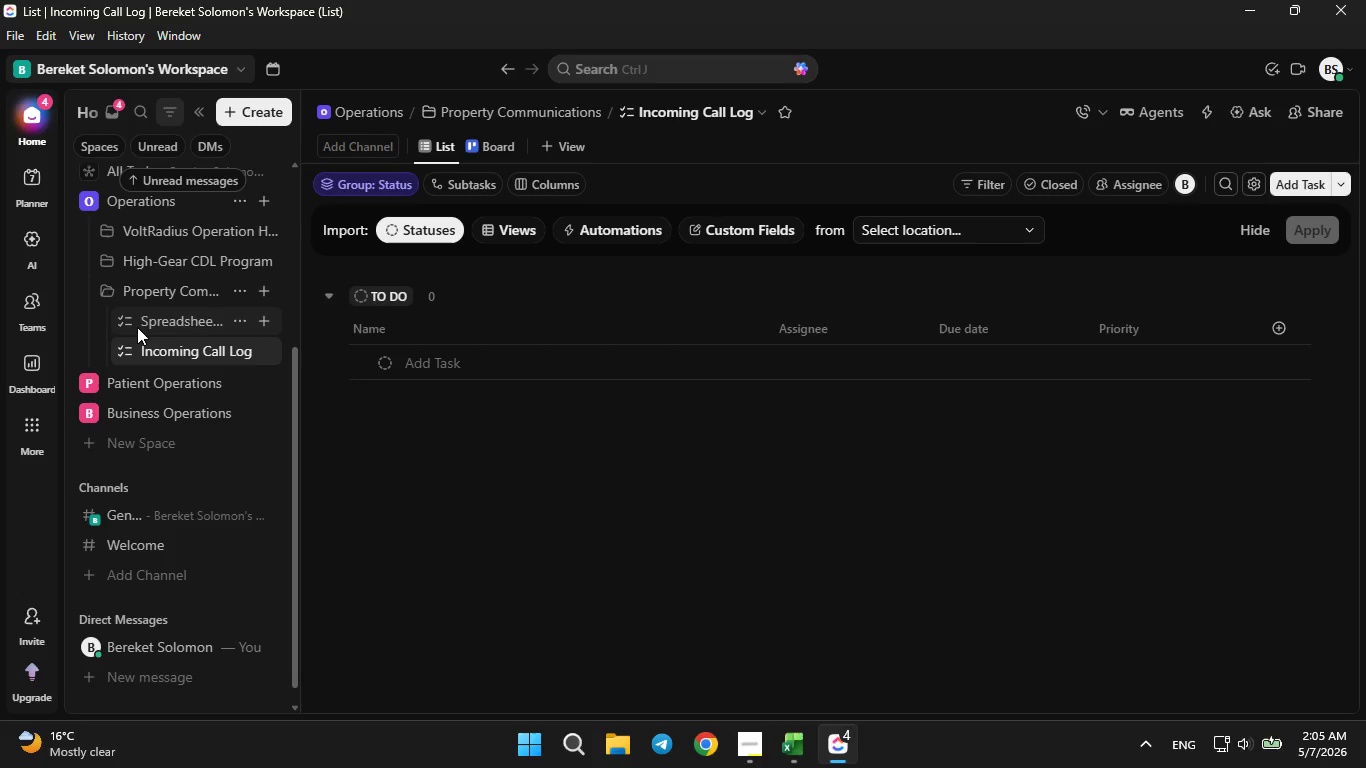 
left_click([141, 323])
 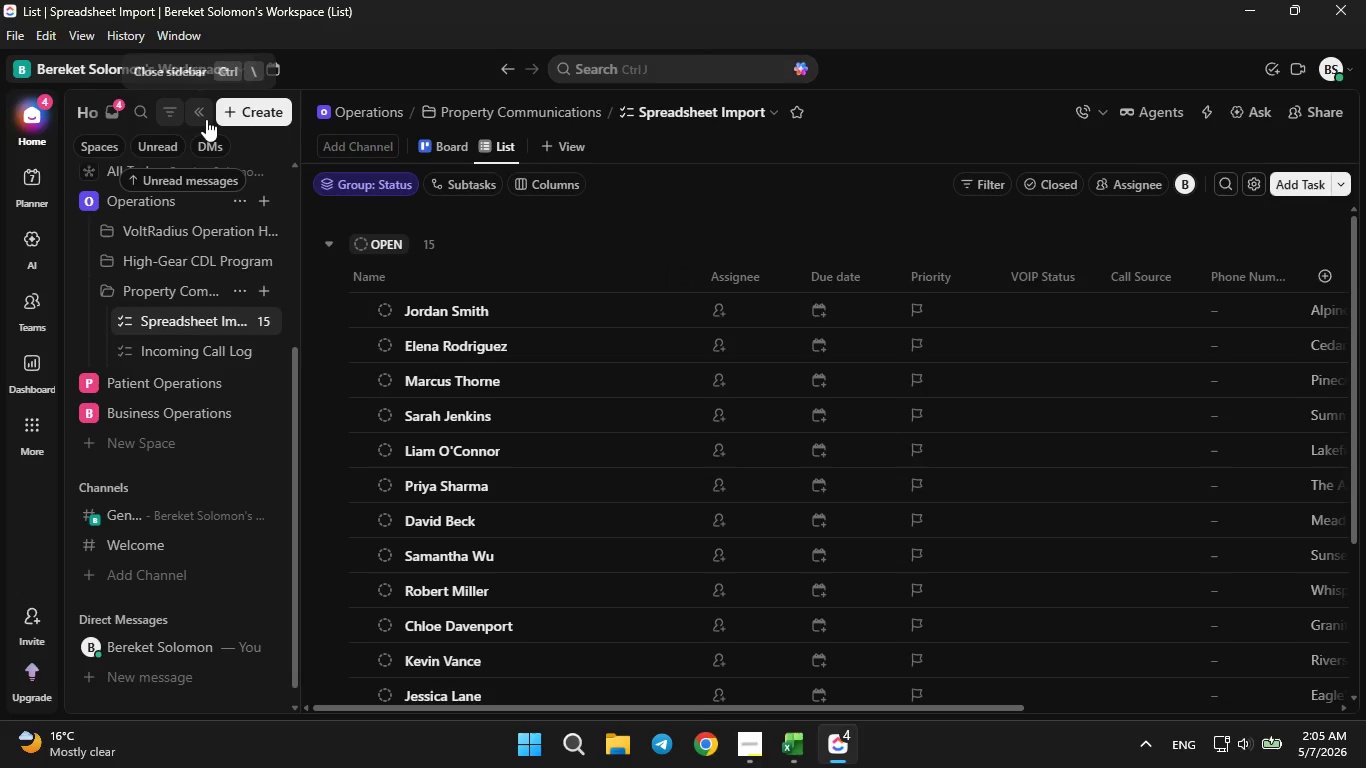 
left_click([206, 119])
 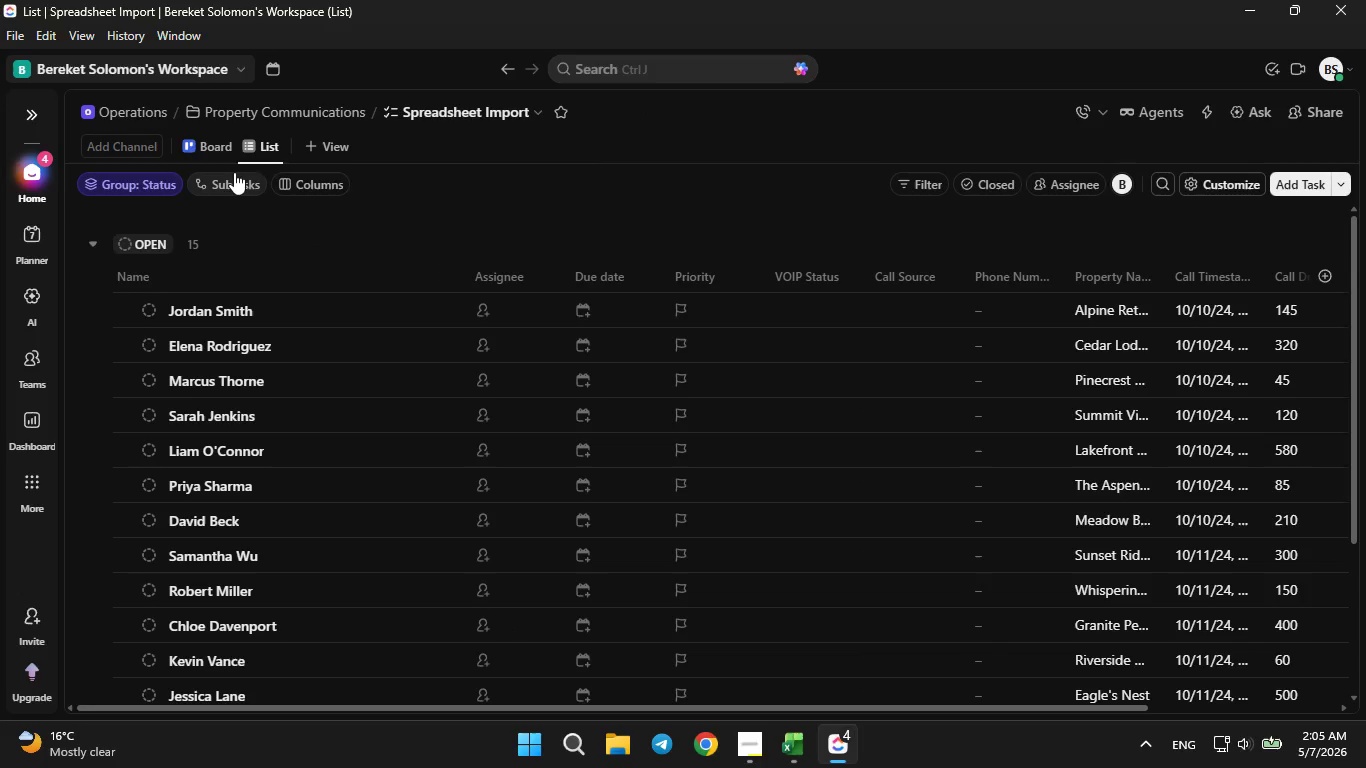 
left_click_drag(start_coordinate=[245, 151], to_coordinate=[211, 153])
 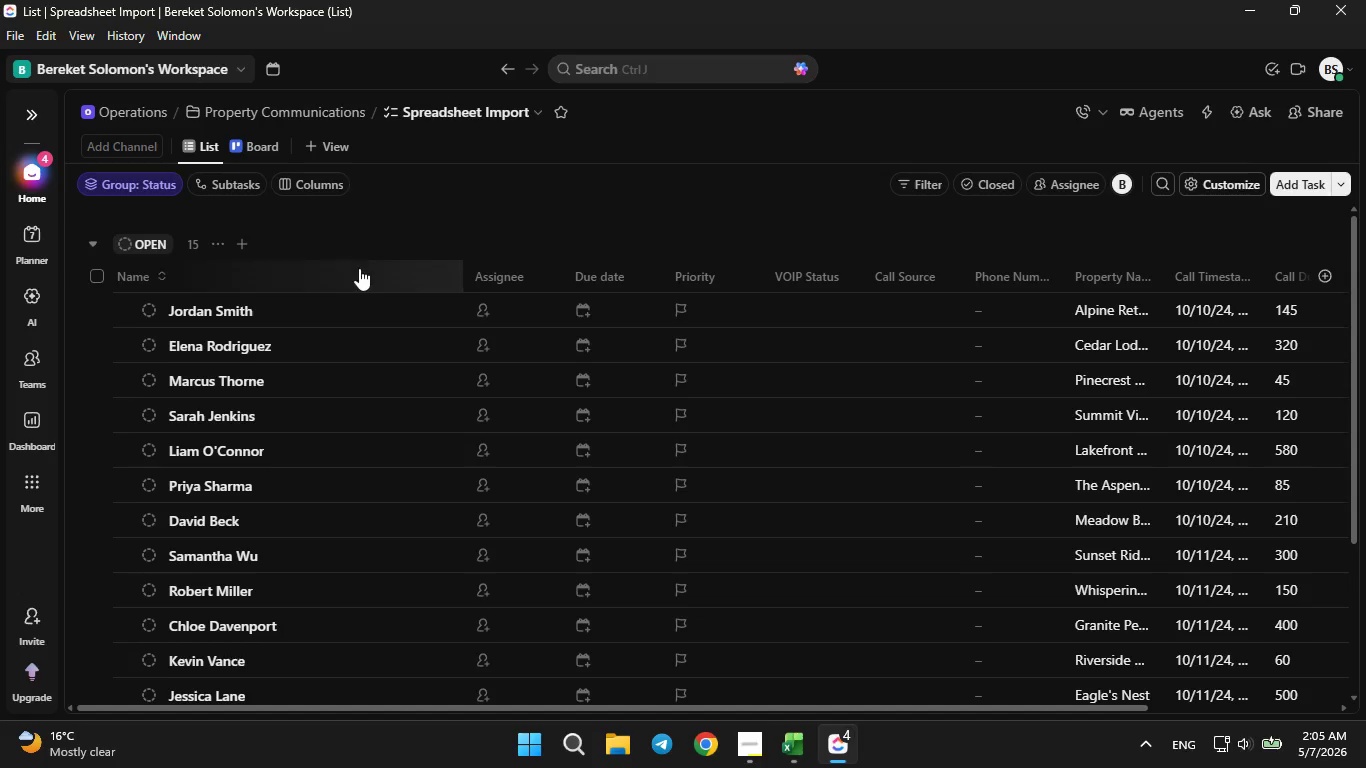 
left_click([365, 263])
 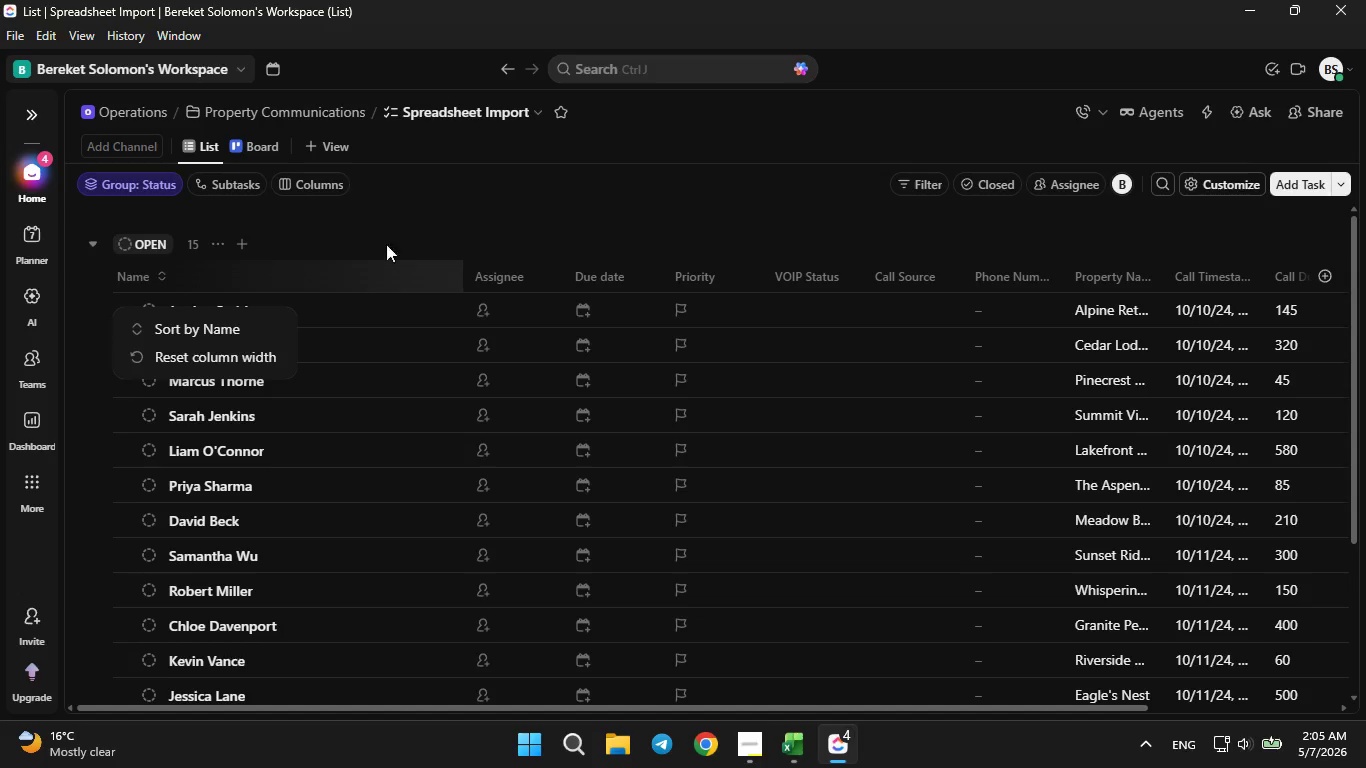 
left_click([427, 213])
 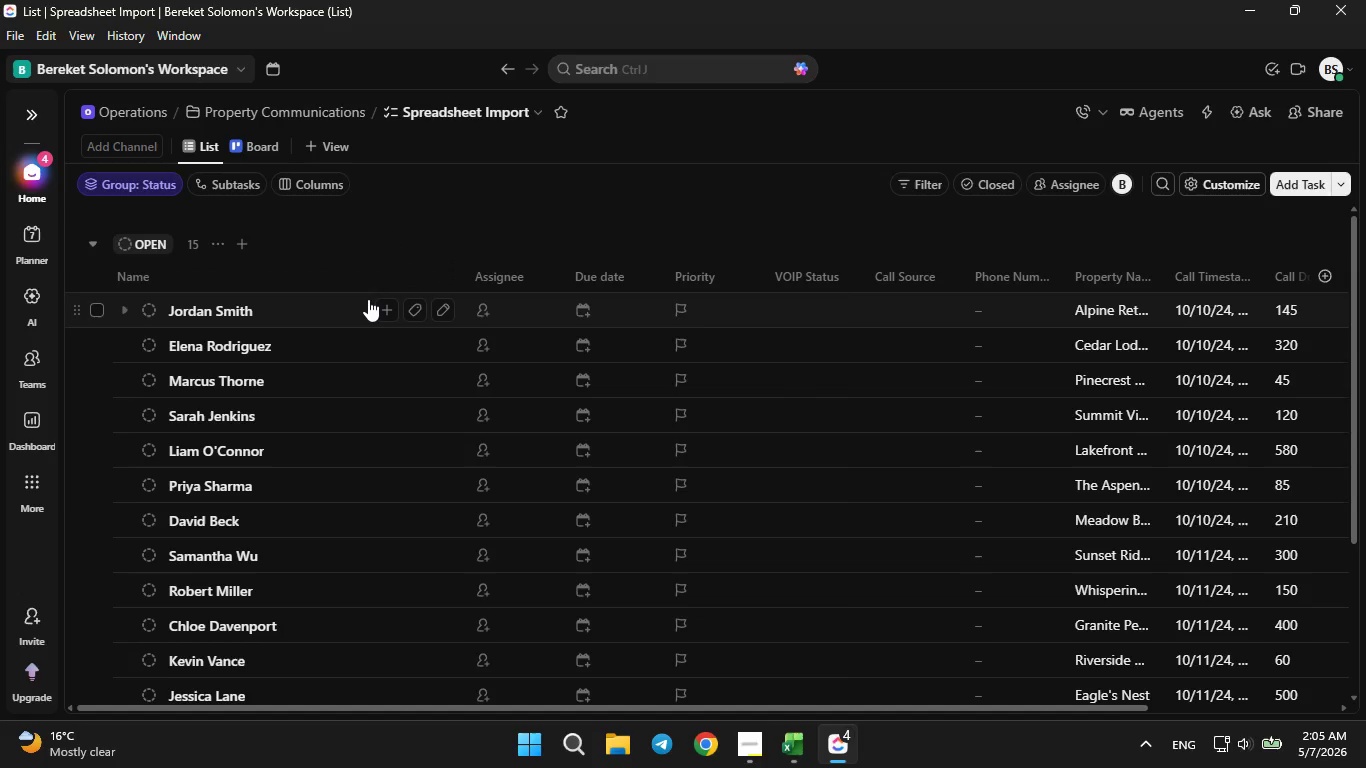 
wait(12.52)
 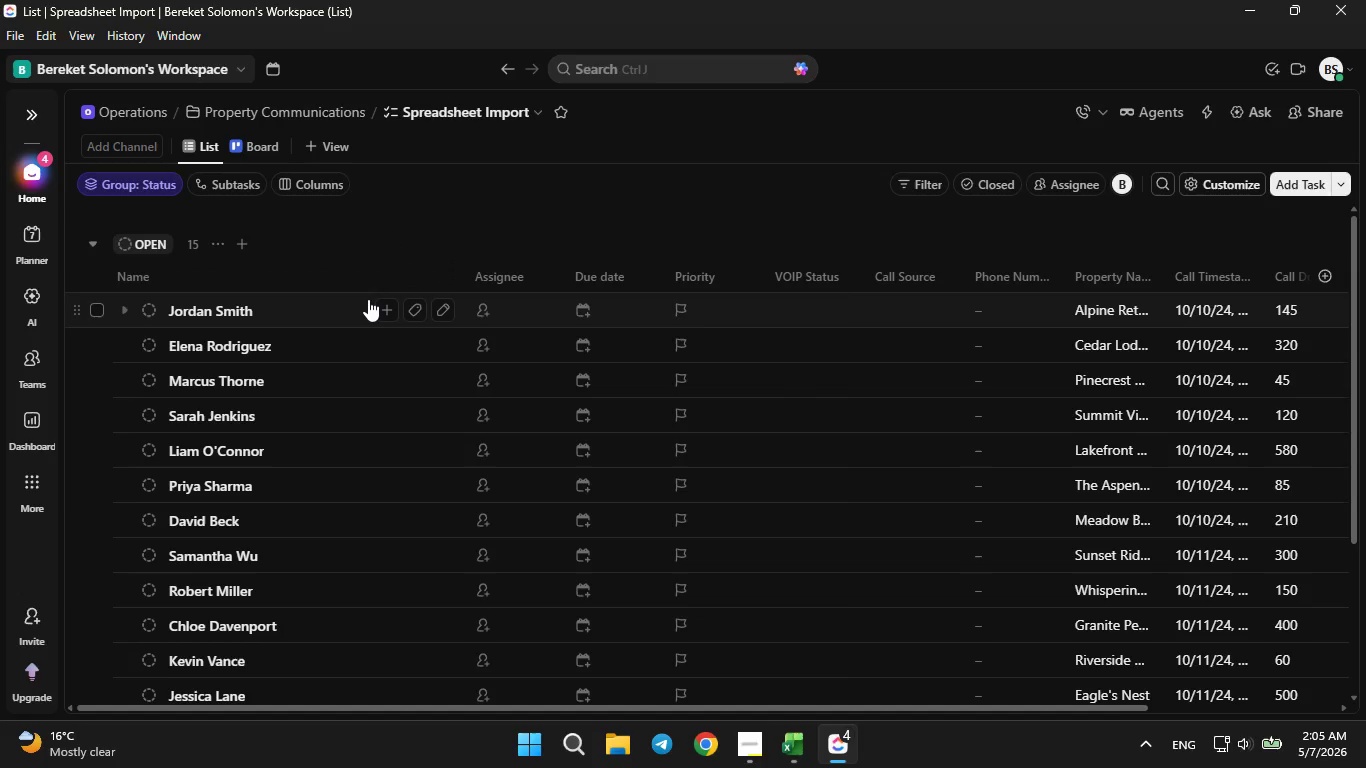 
left_click([150, 185])
 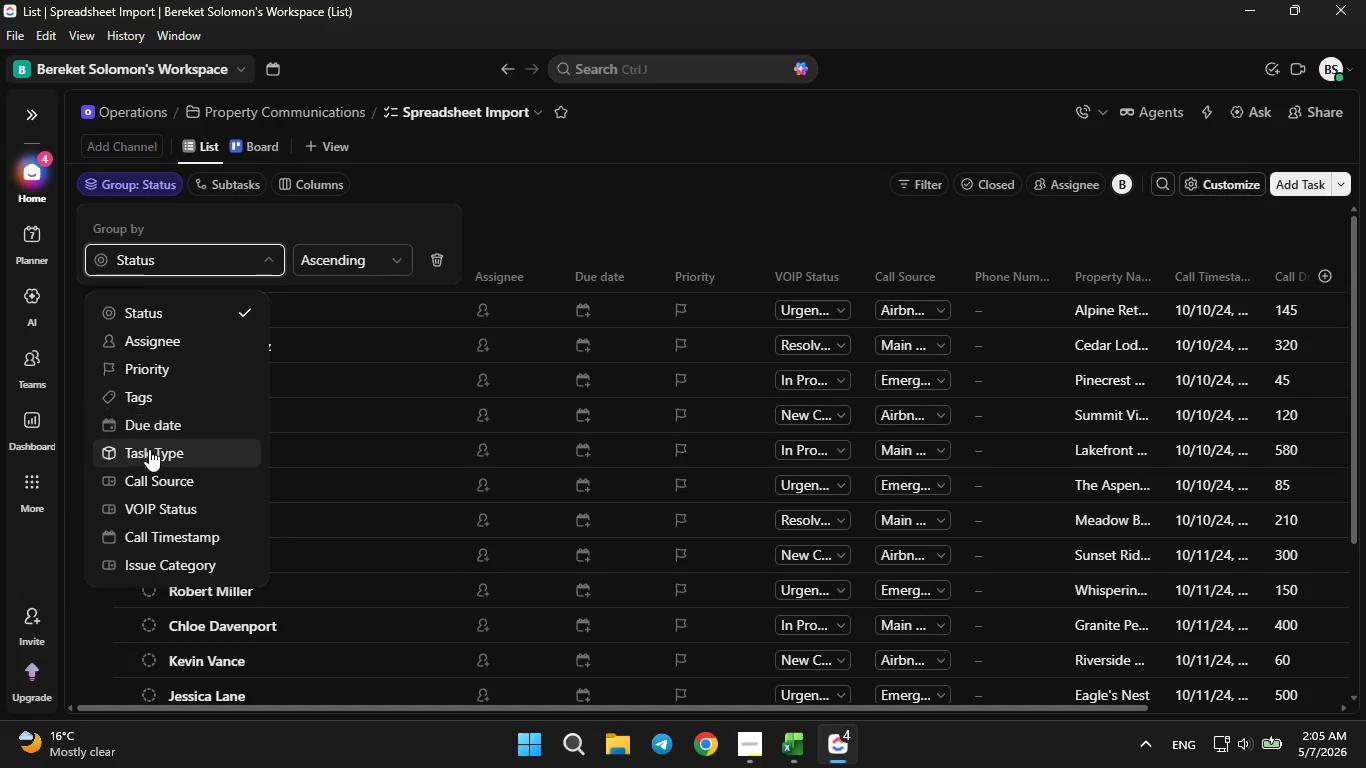 
double_click([154, 506])
 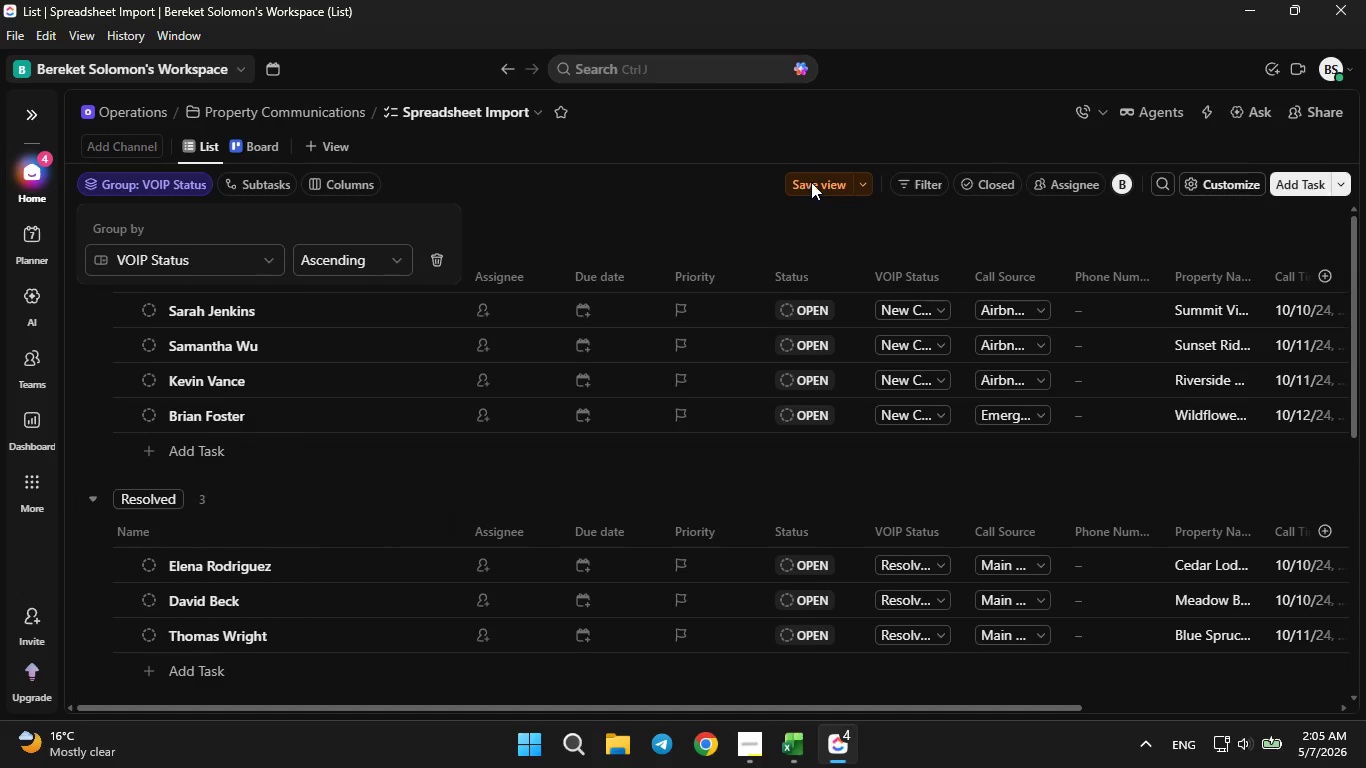 
double_click([811, 180])
 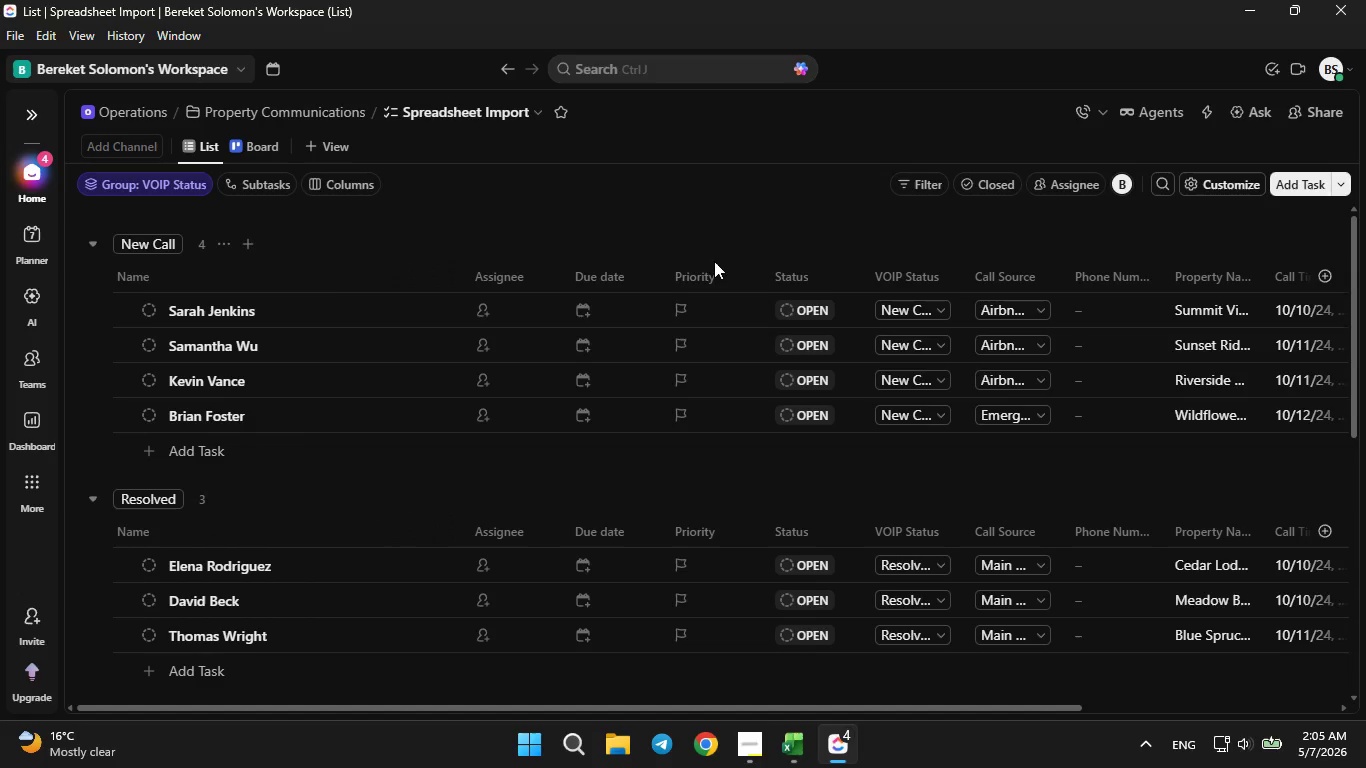 
right_click([700, 266])
 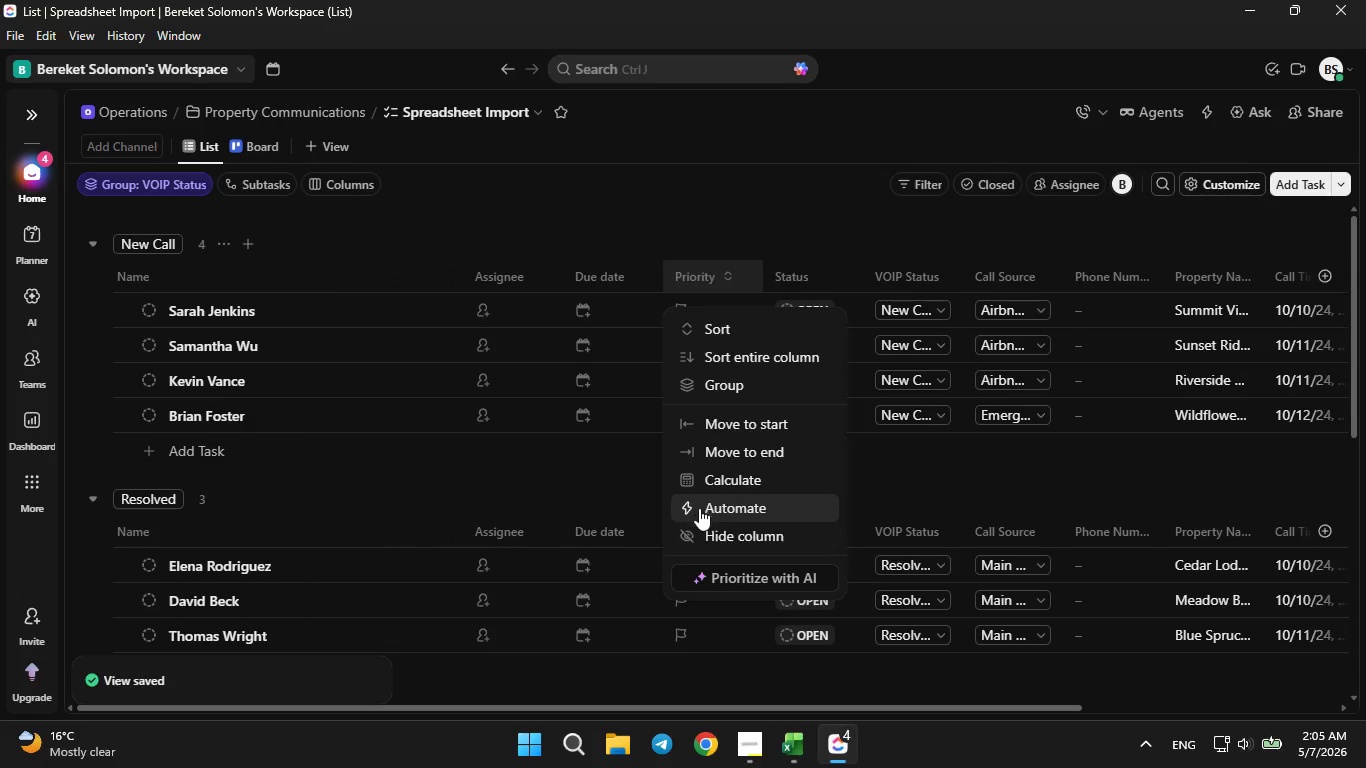 
left_click([701, 525])
 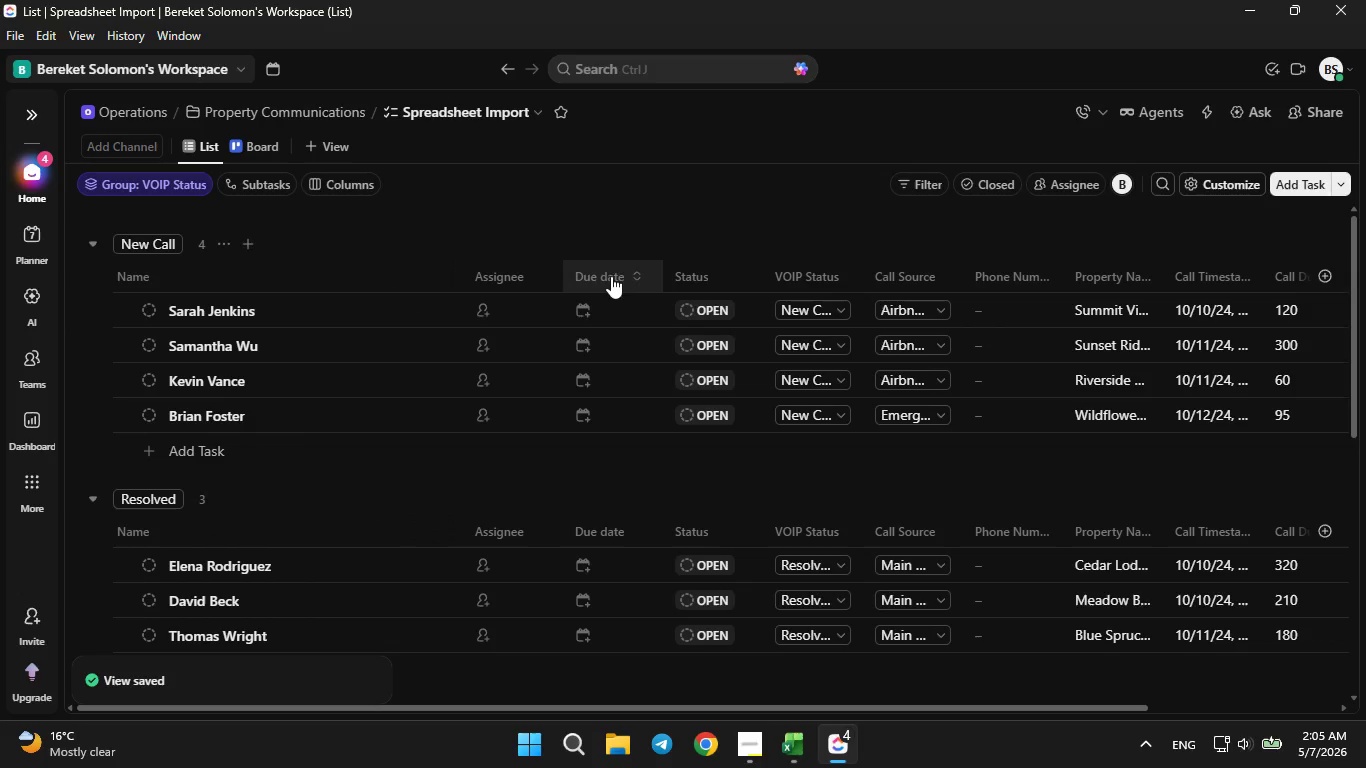 
right_click([602, 272])
 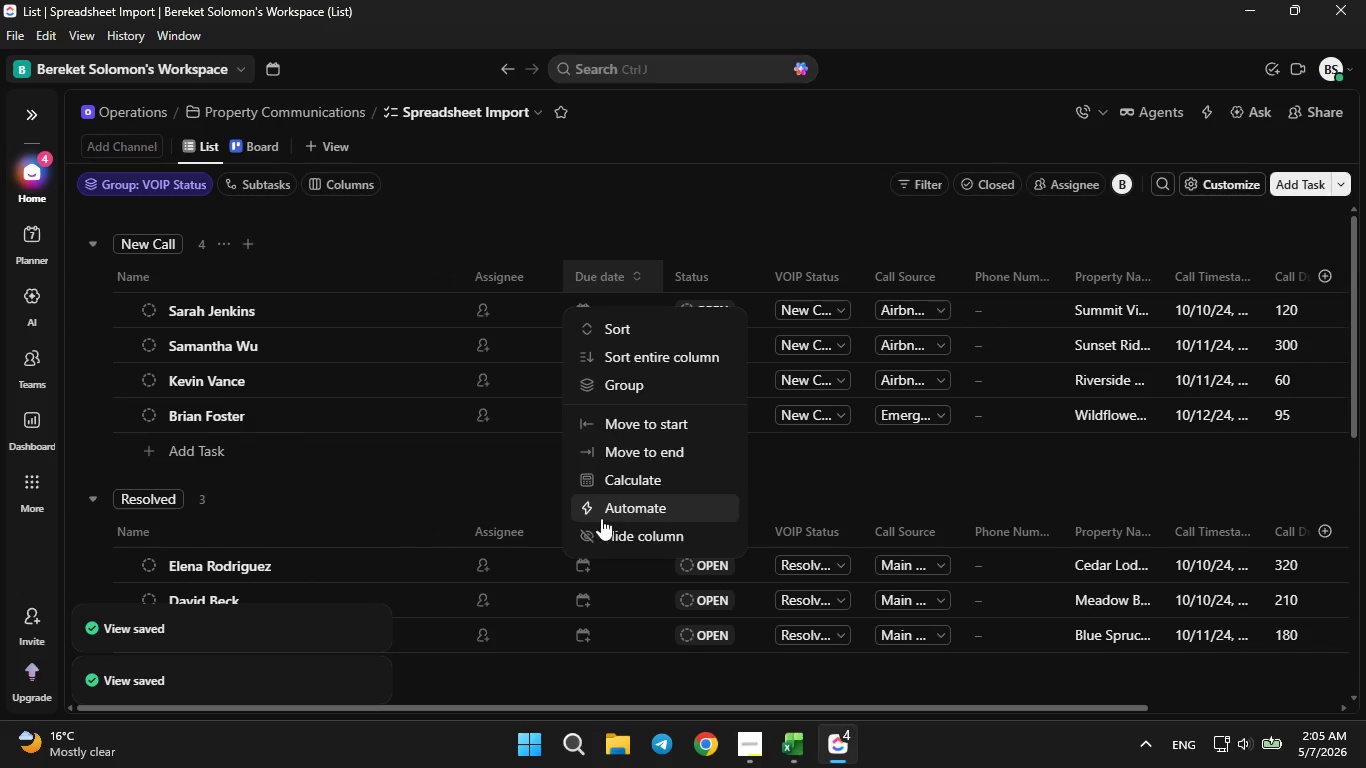 
left_click([604, 528])
 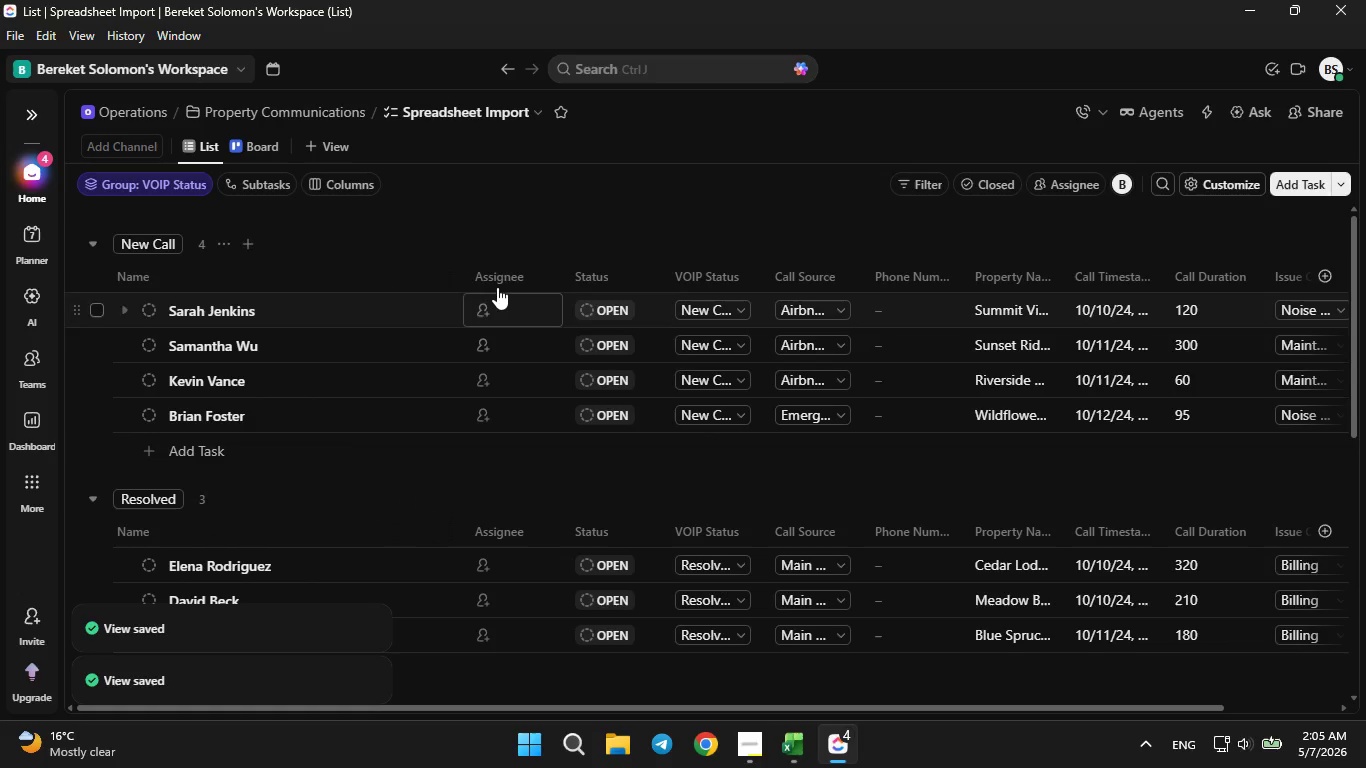 
right_click([494, 272])
 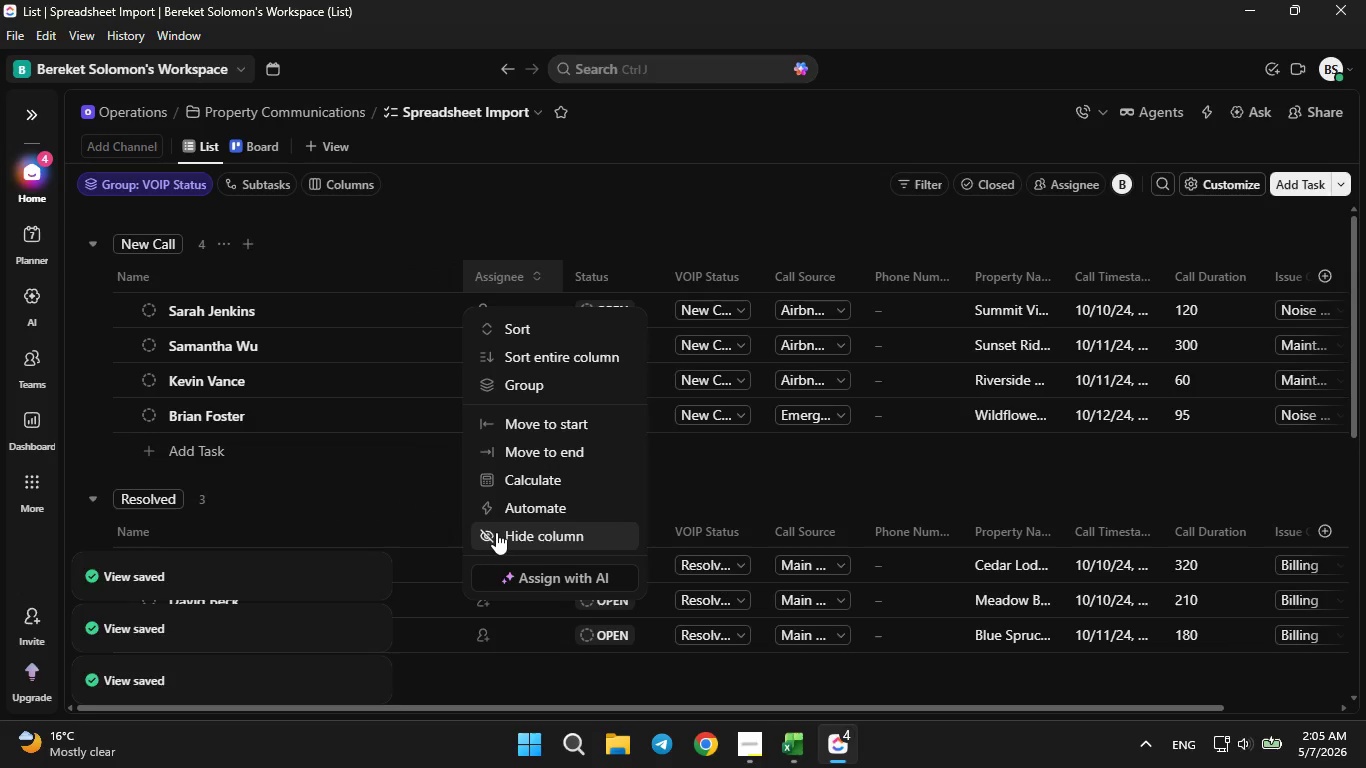 
left_click([496, 536])
 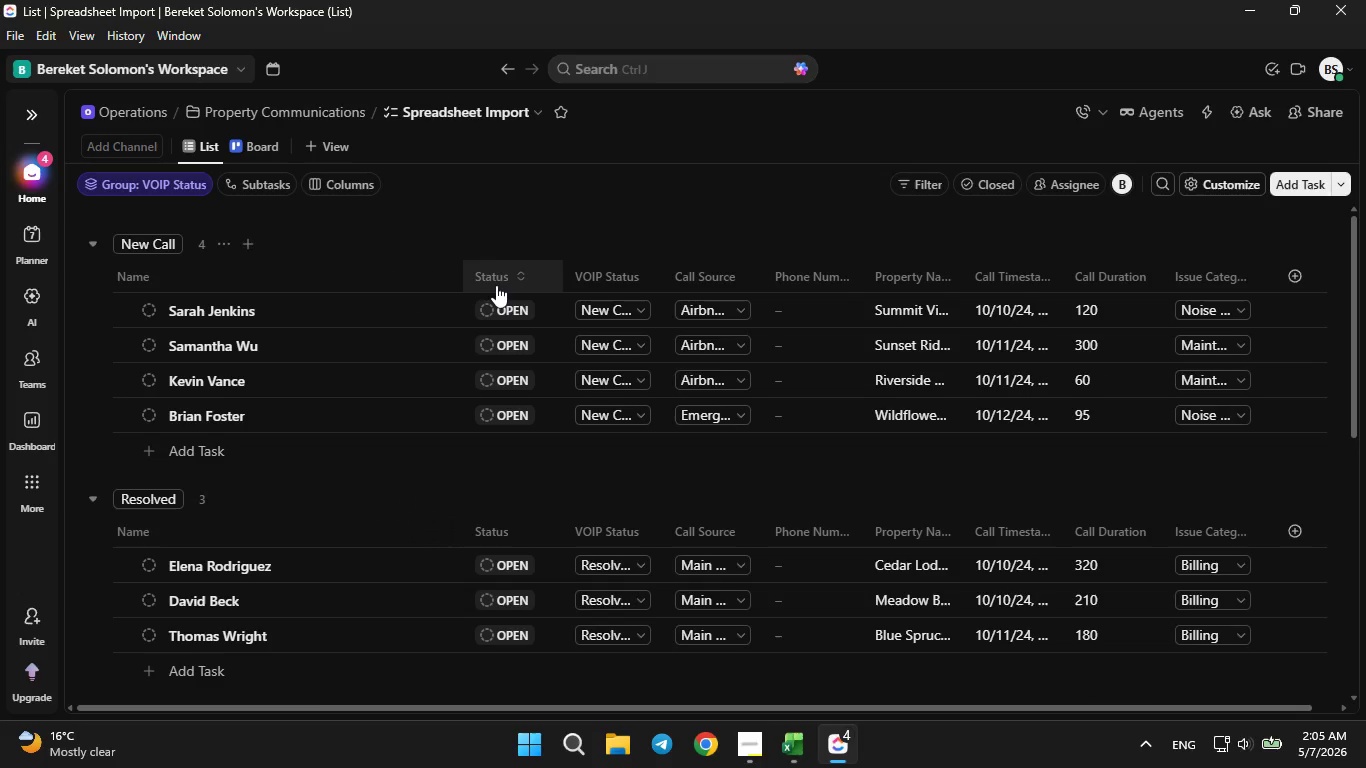 
right_click([496, 278])
 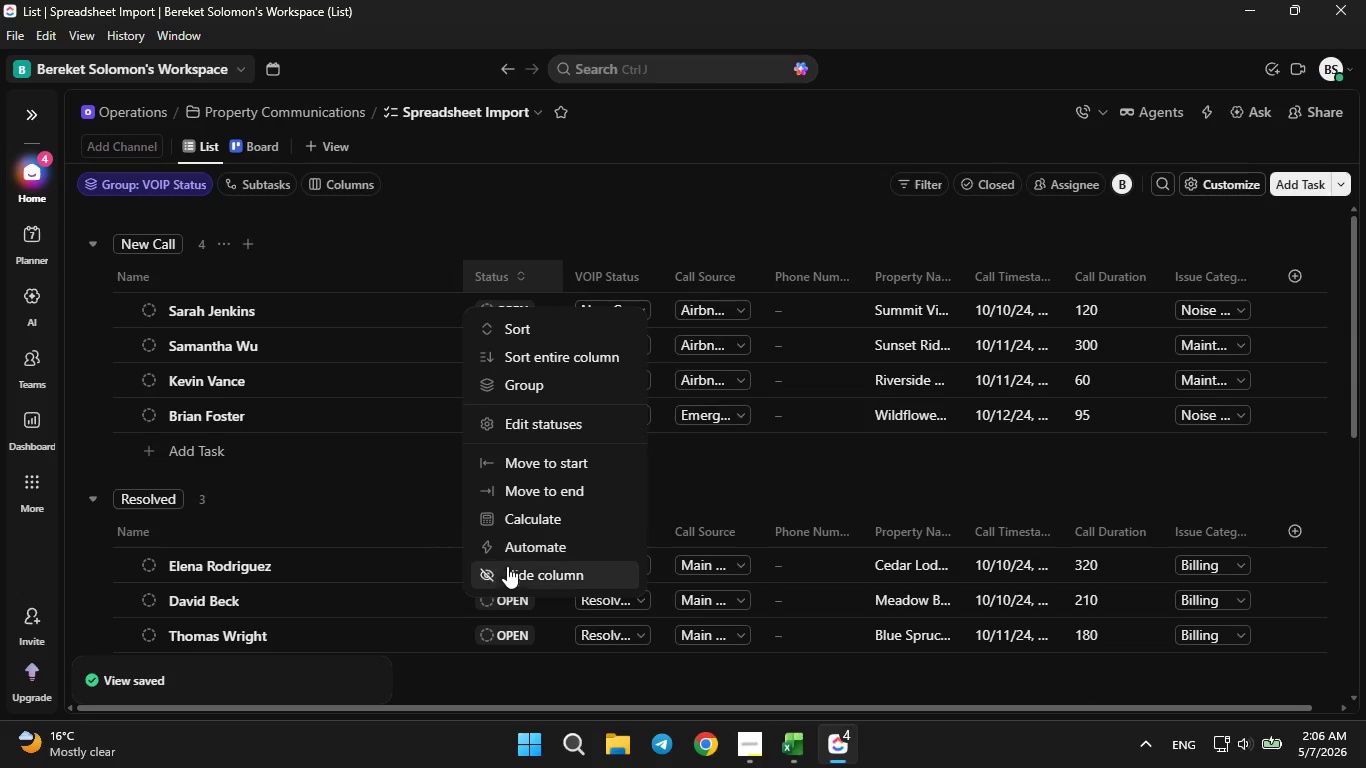 
left_click([508, 570])
 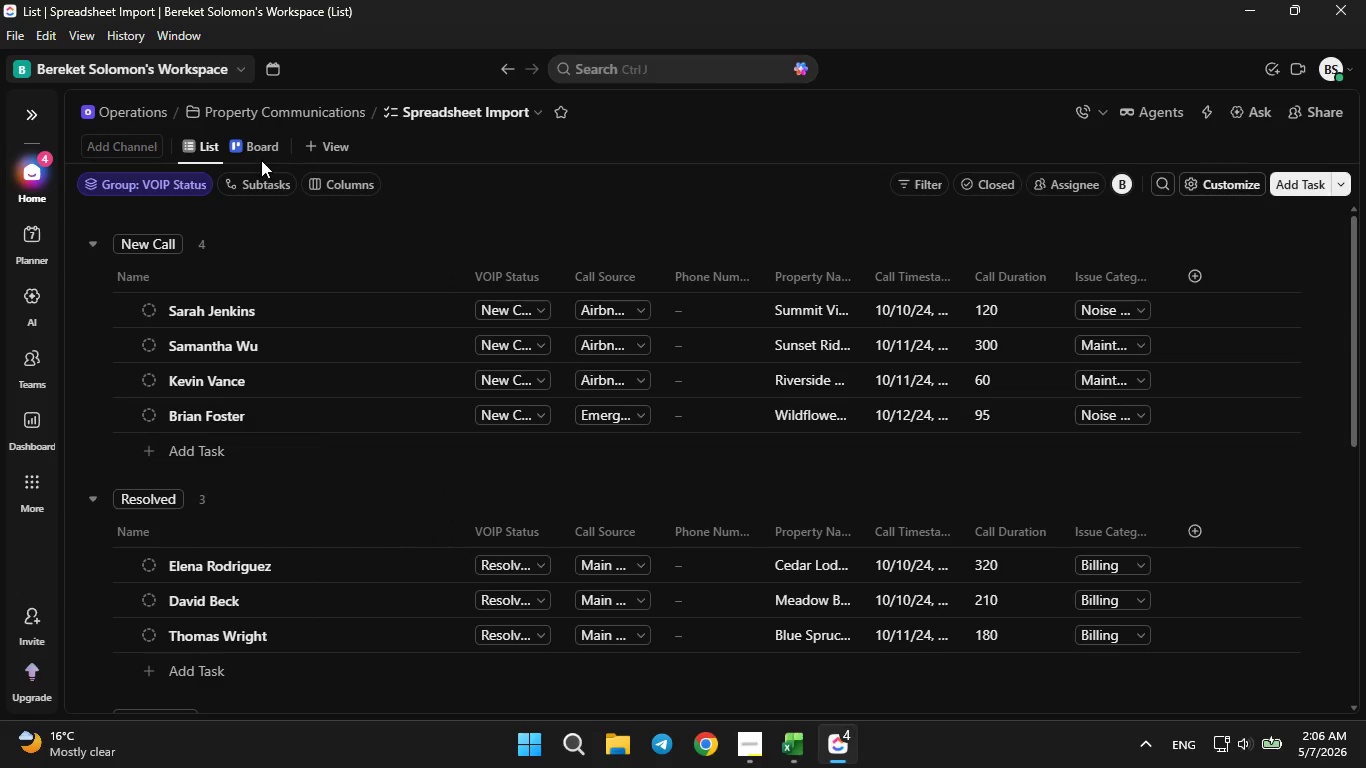 
left_click([257, 142])
 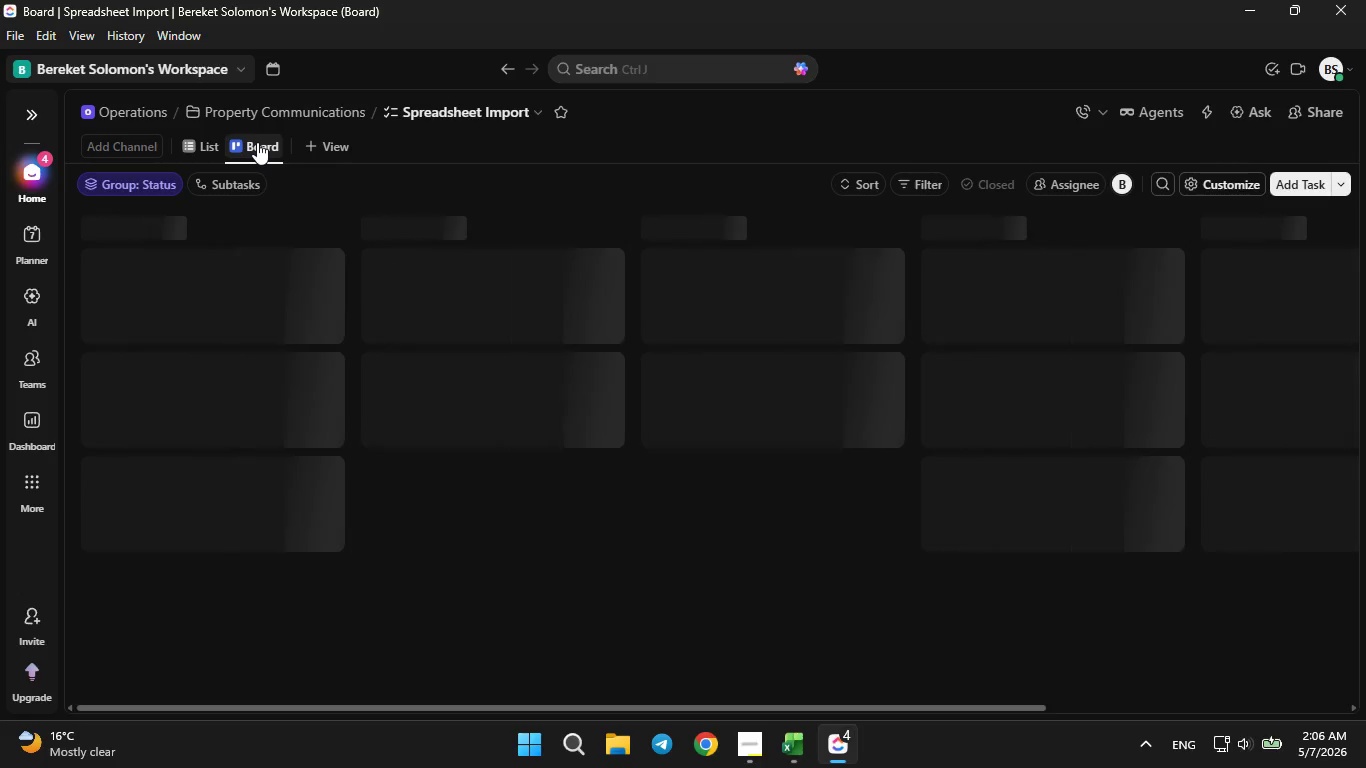 
right_click([257, 142])
 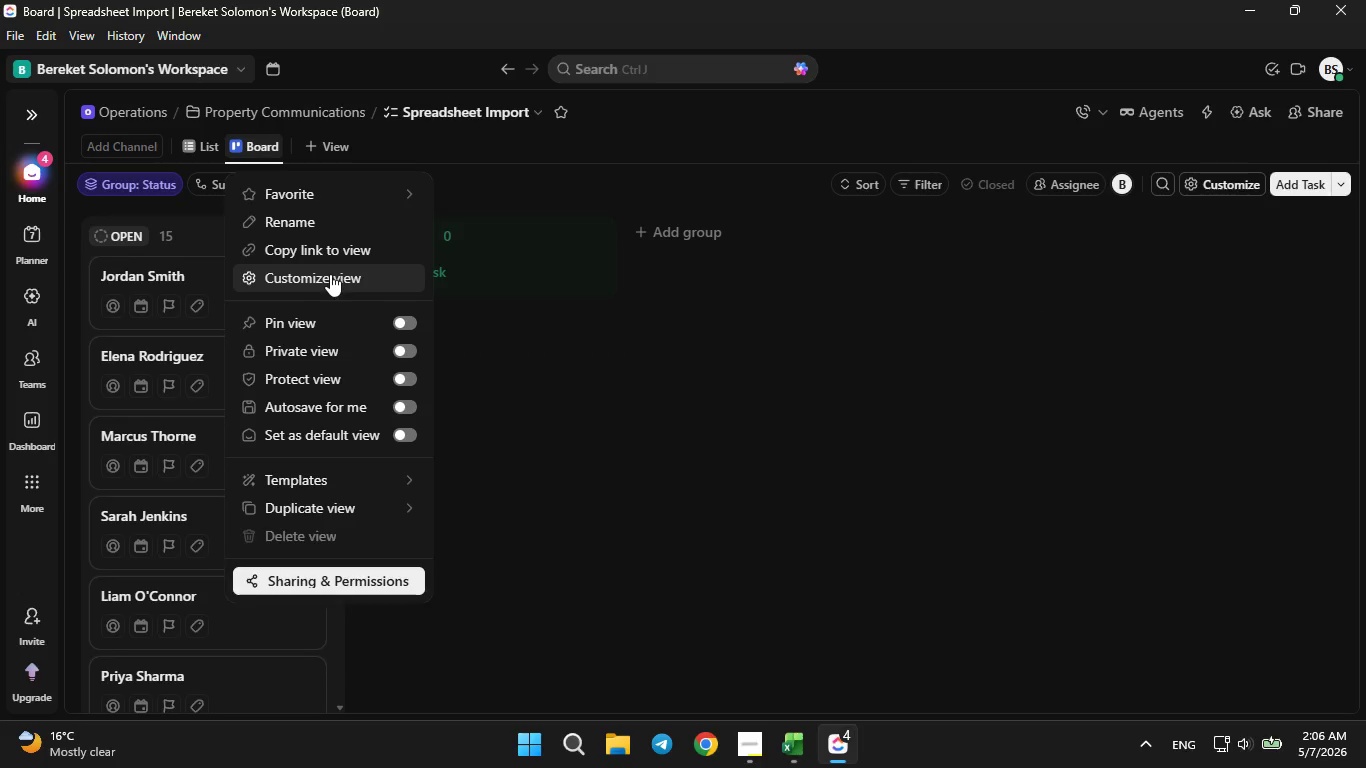 
left_click([330, 273])
 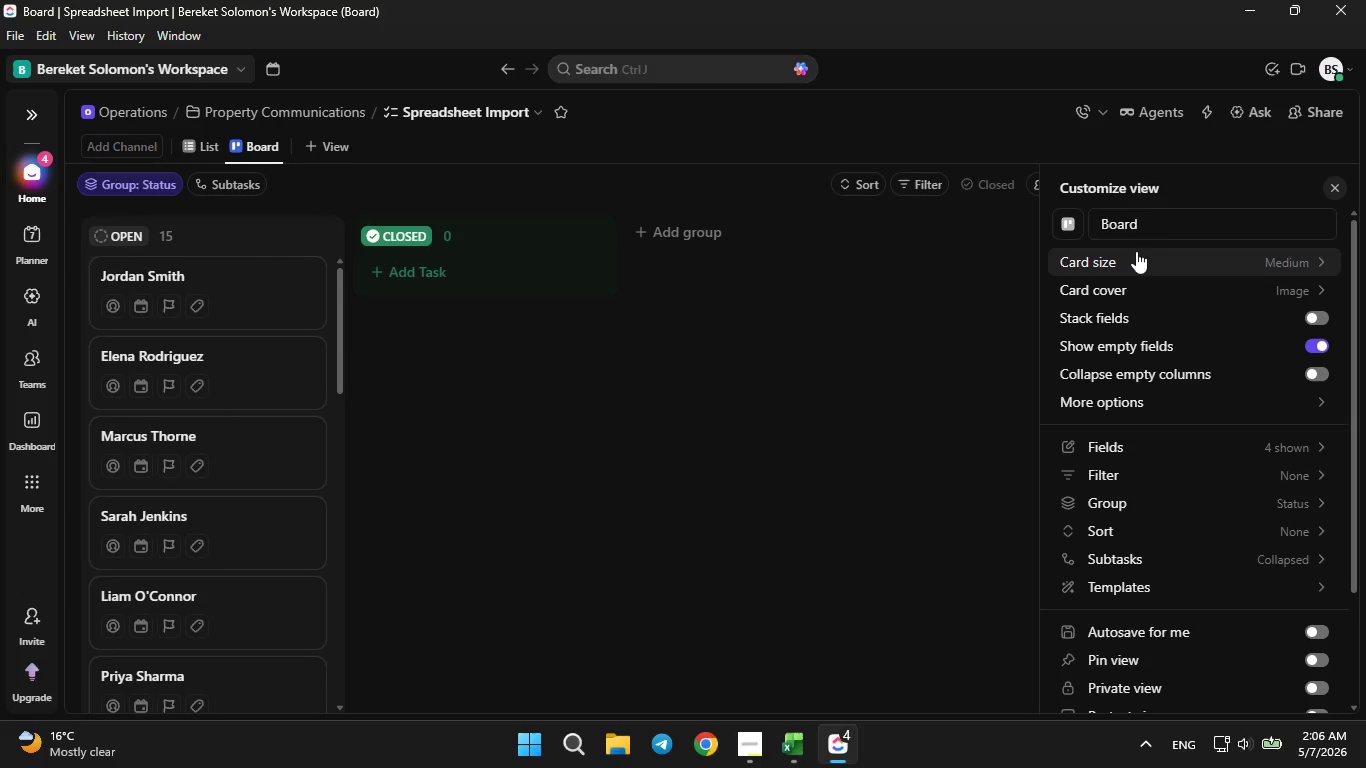 
left_click([1172, 222])
 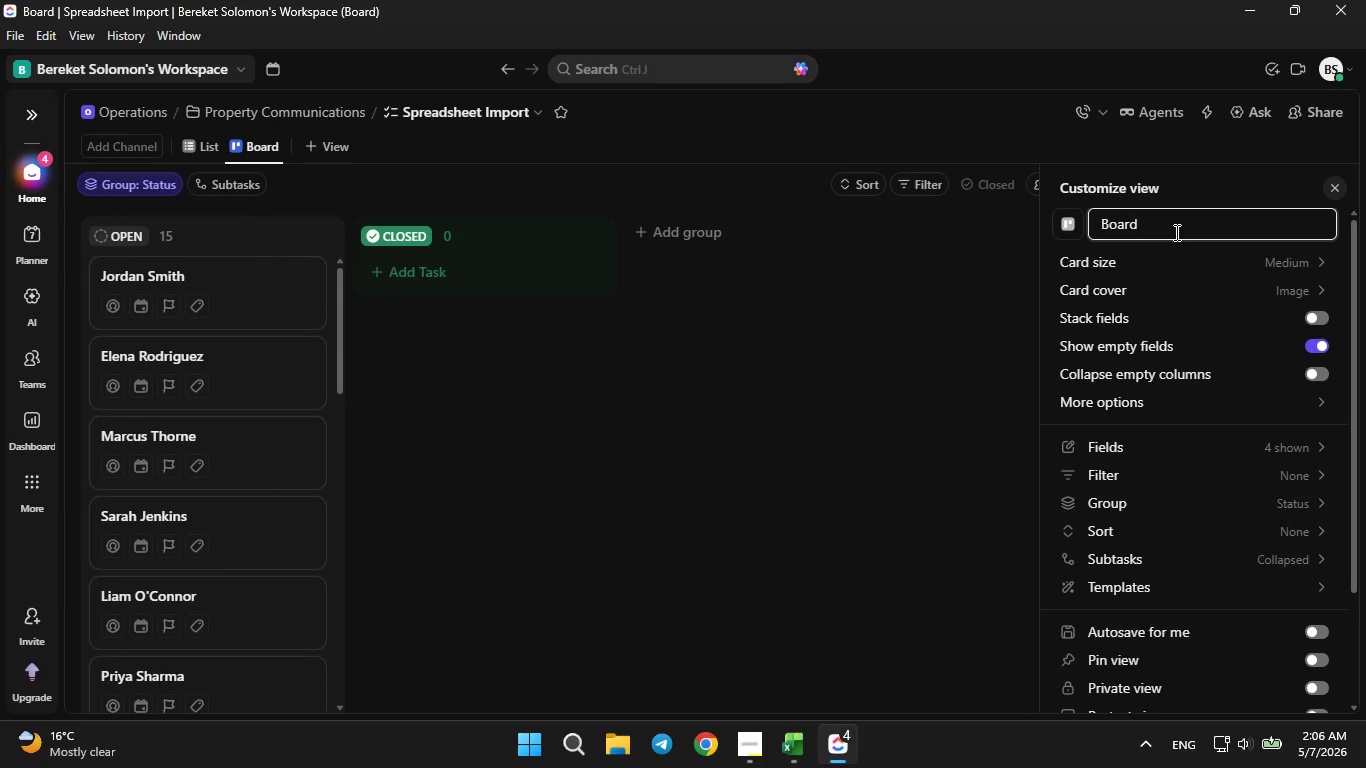 
hold_key(key=Backspace, duration=1.05)
 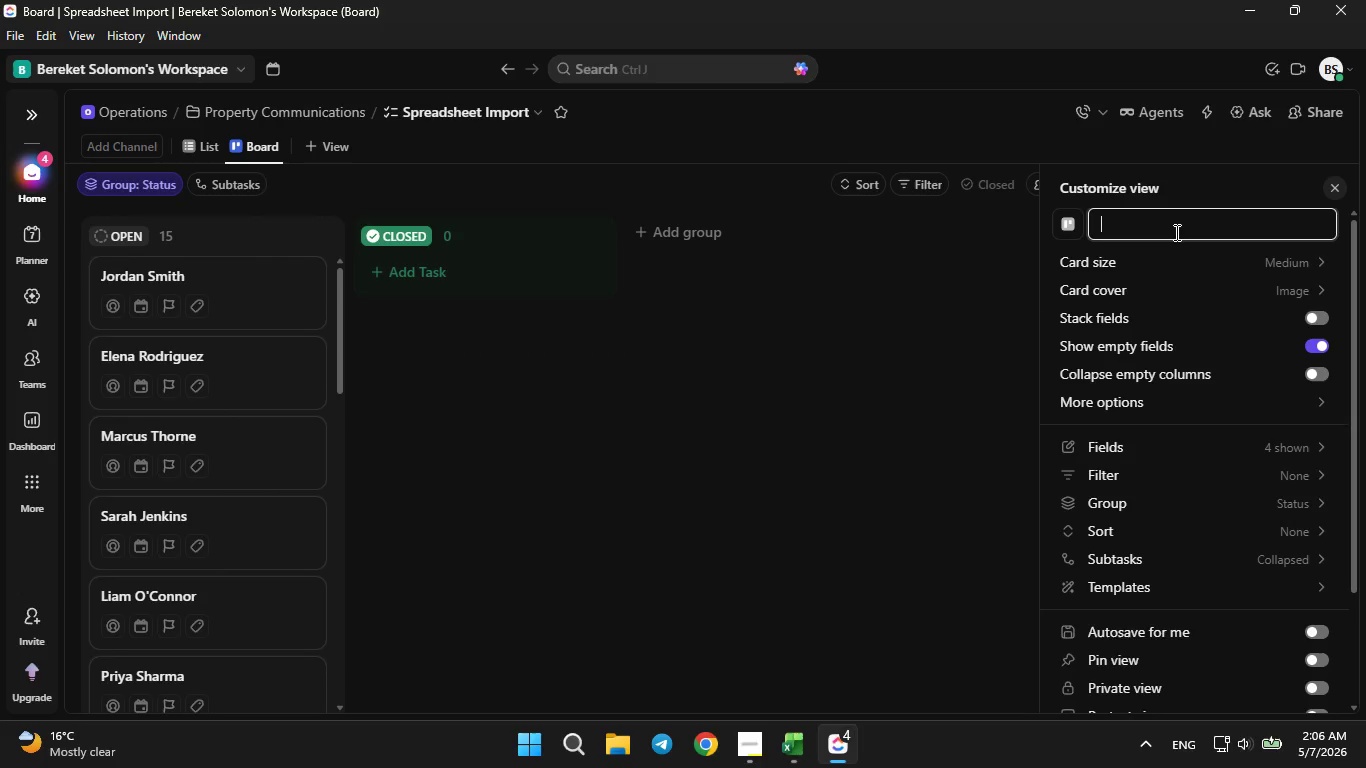 
type(Call Categories Board)
 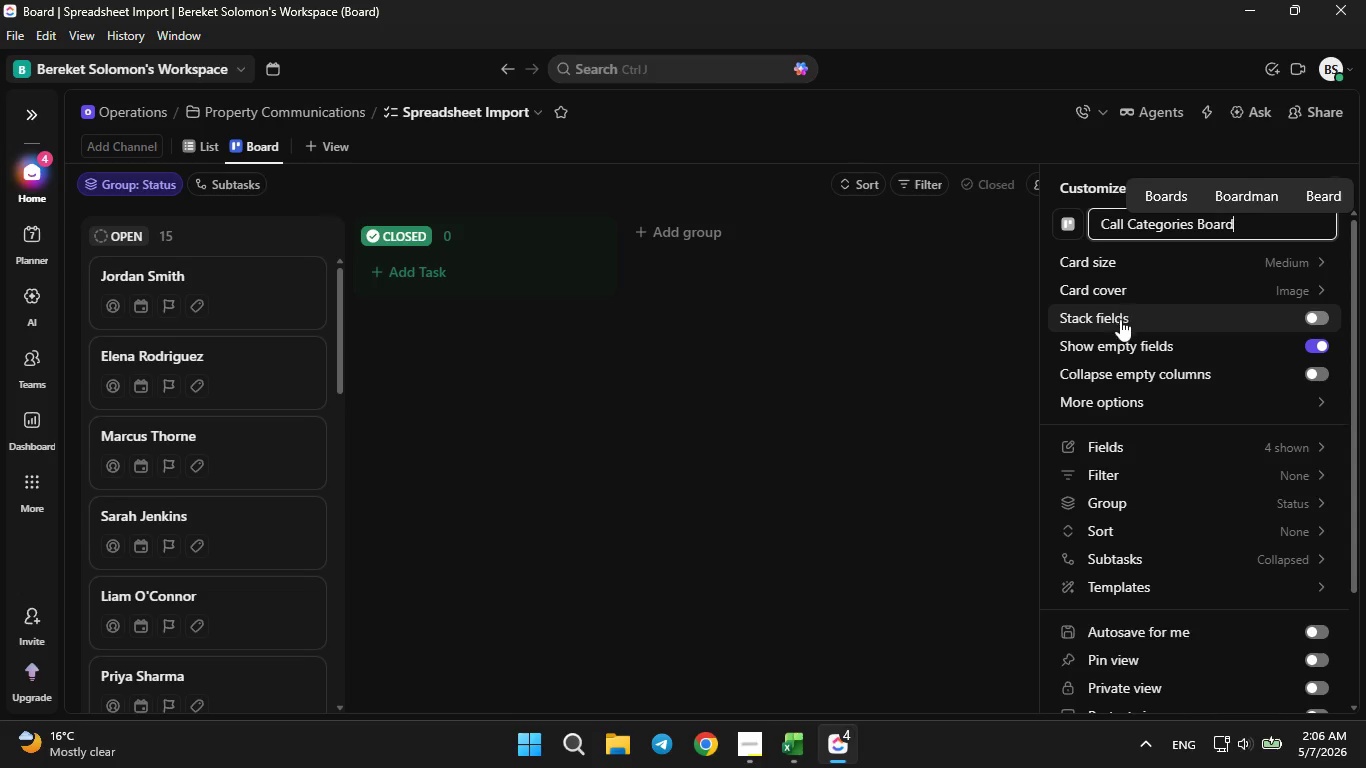 
wait(5.75)
 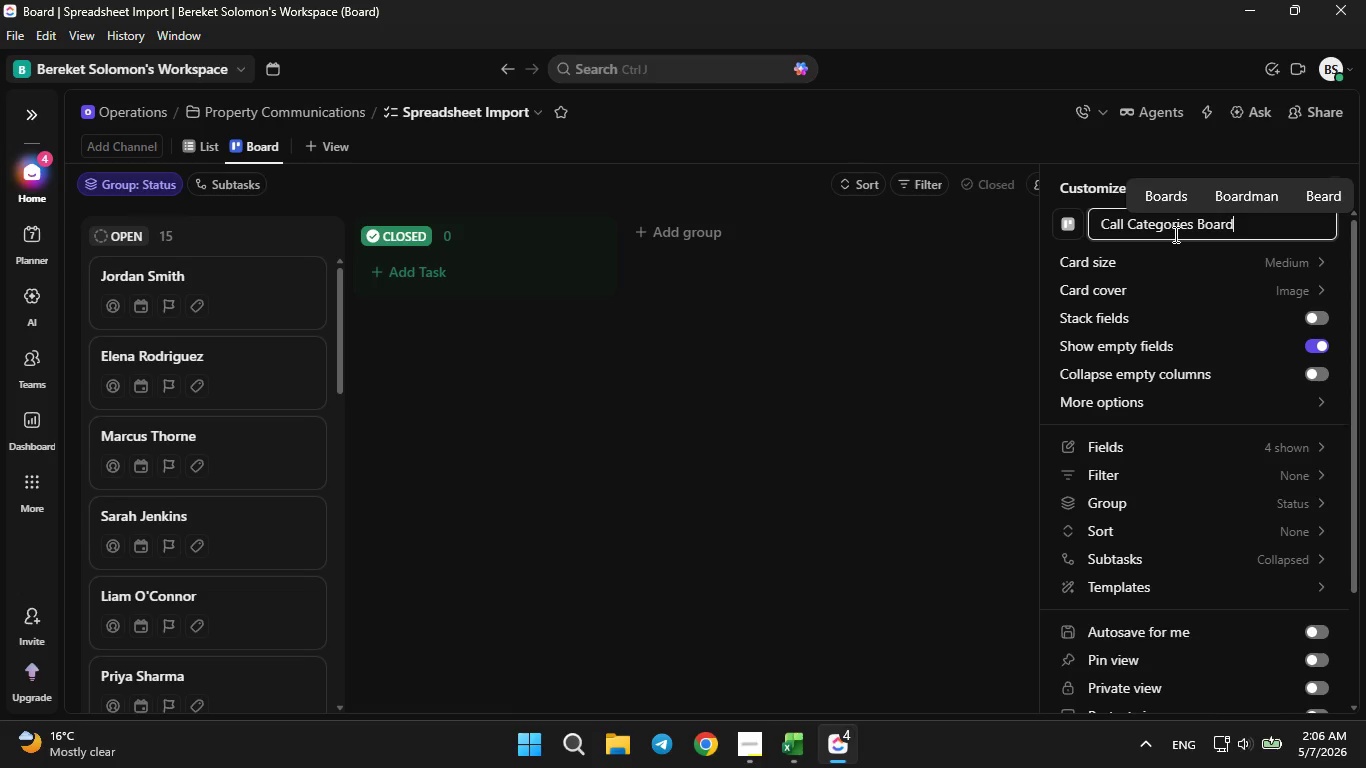 
left_click([1170, 444])
 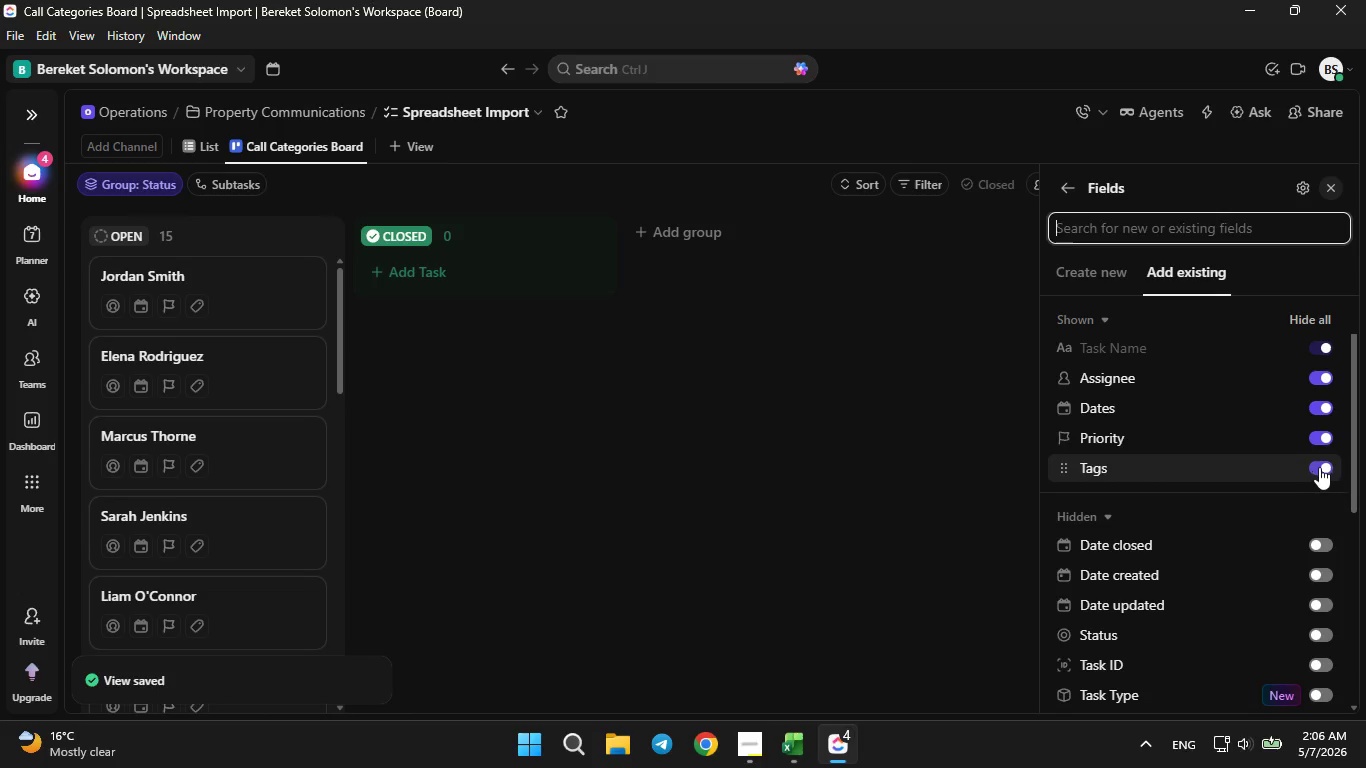 
double_click([1319, 436])
 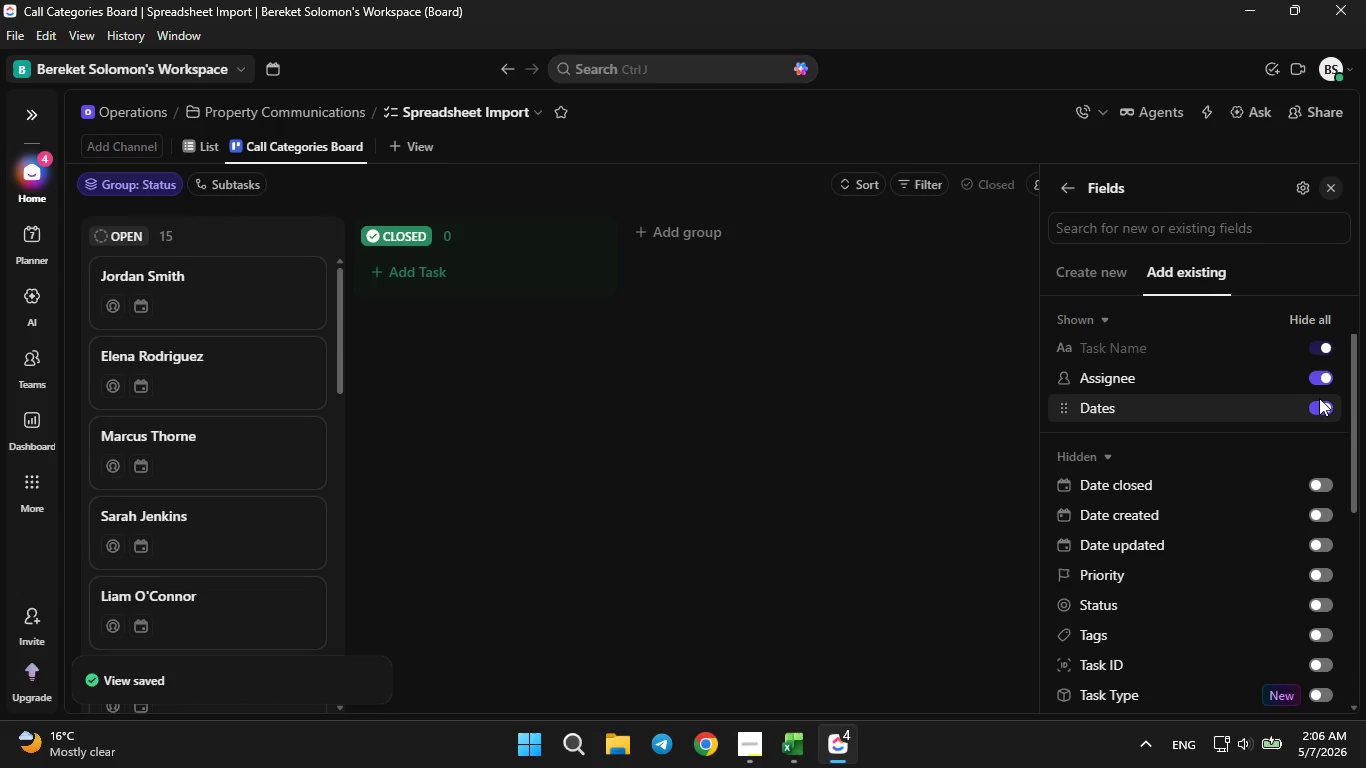 
triple_click([1319, 398])
 